 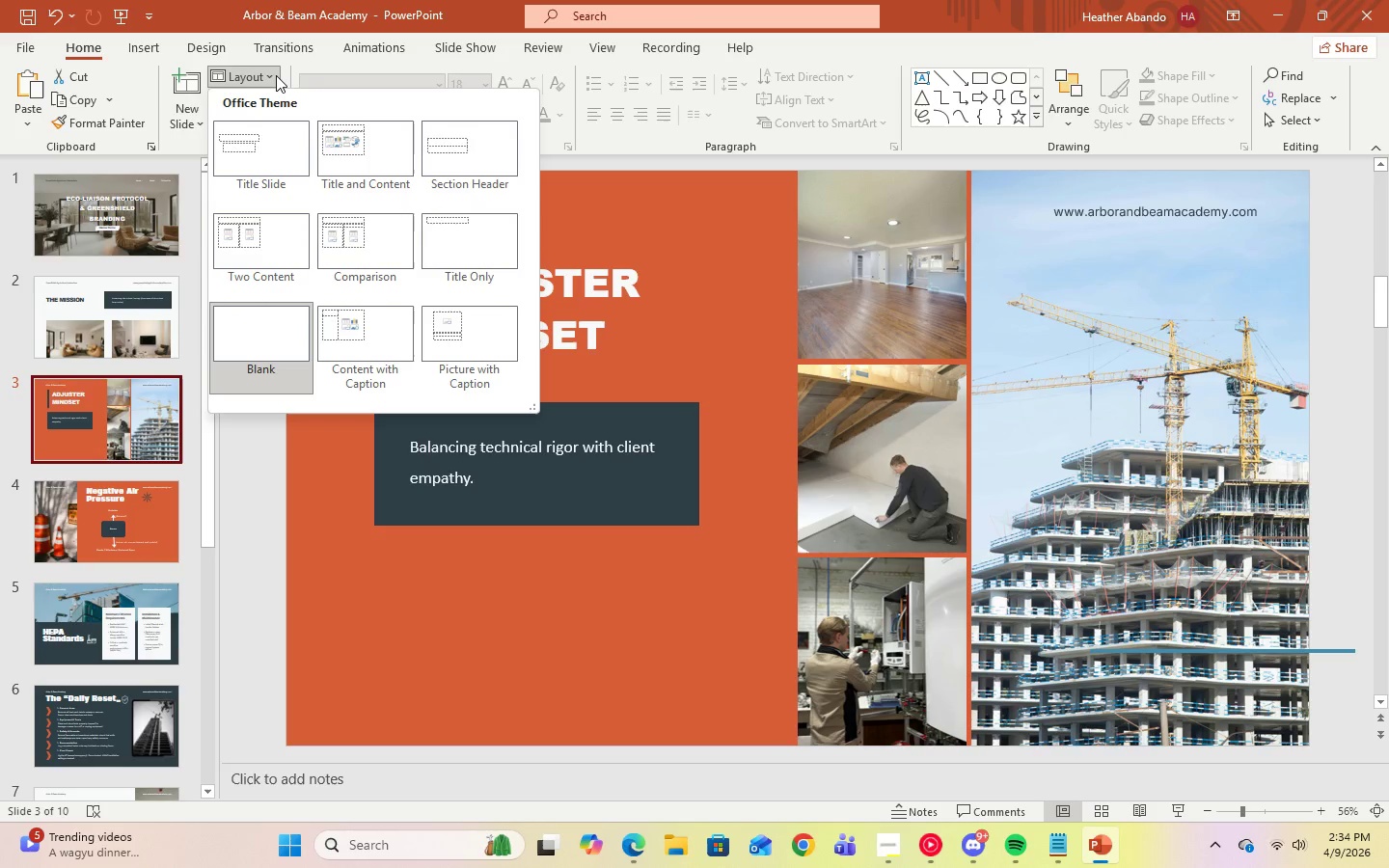 
left_click([612, 692])
 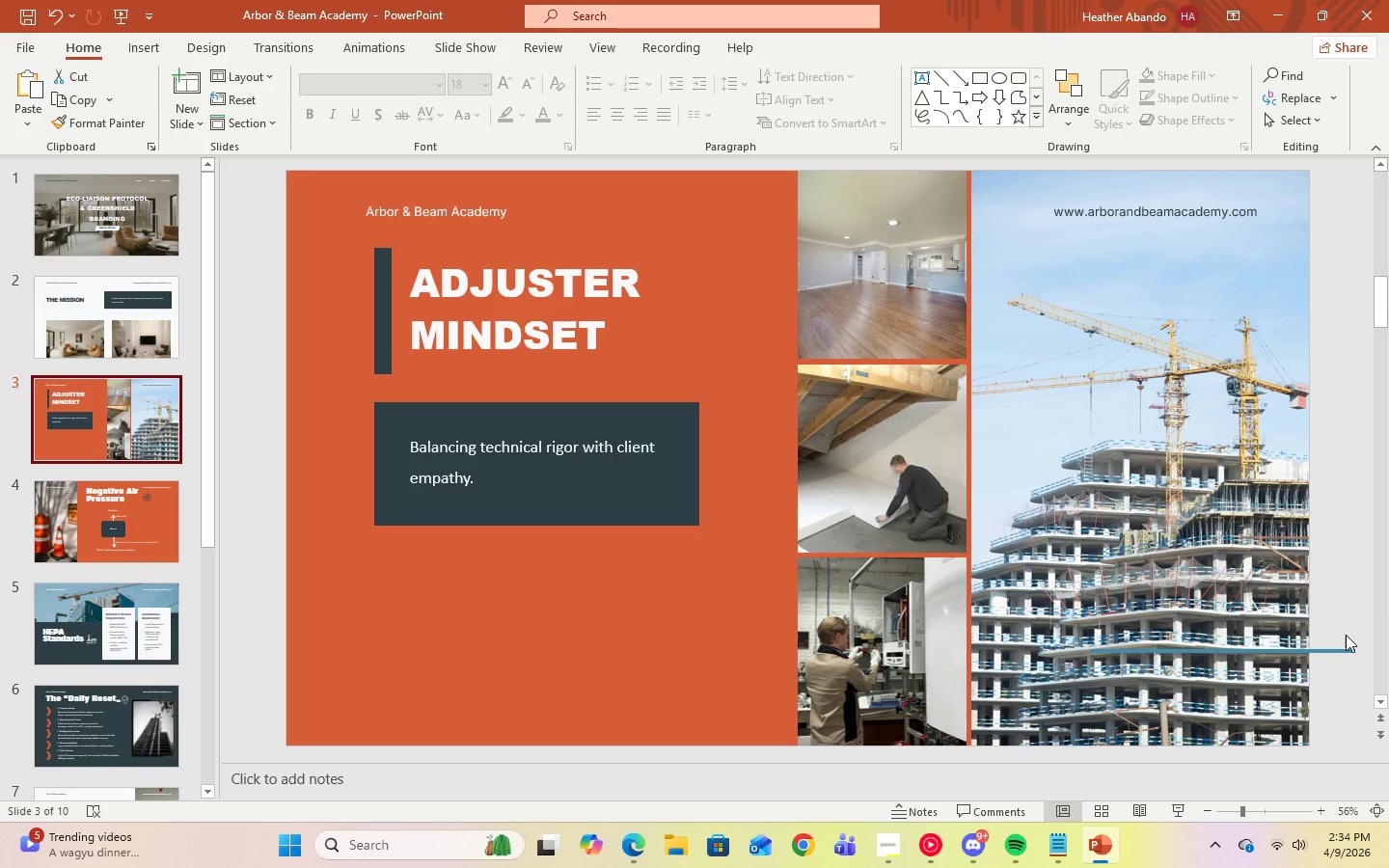 
left_click([1336, 649])
 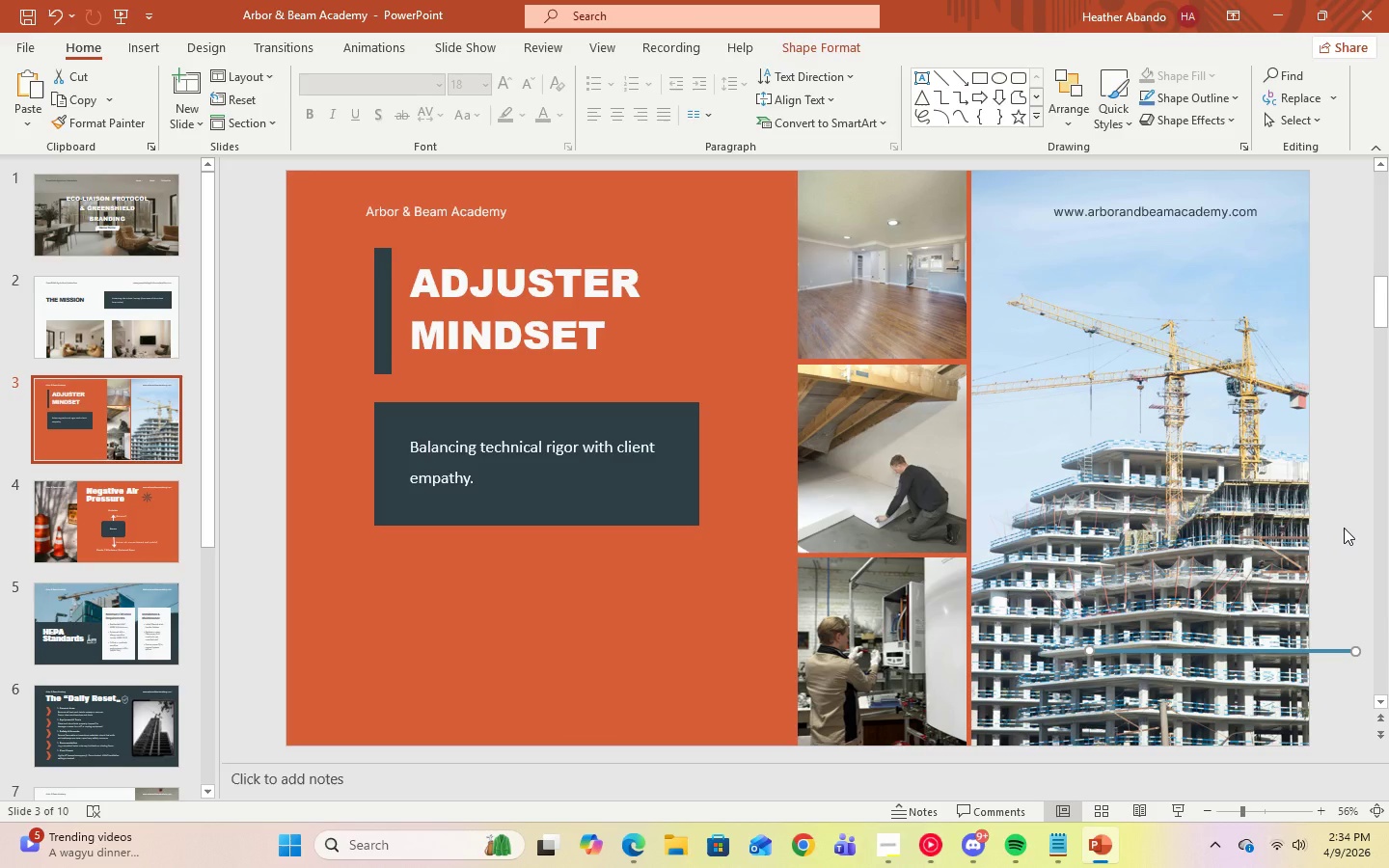 
left_click([1344, 528])
 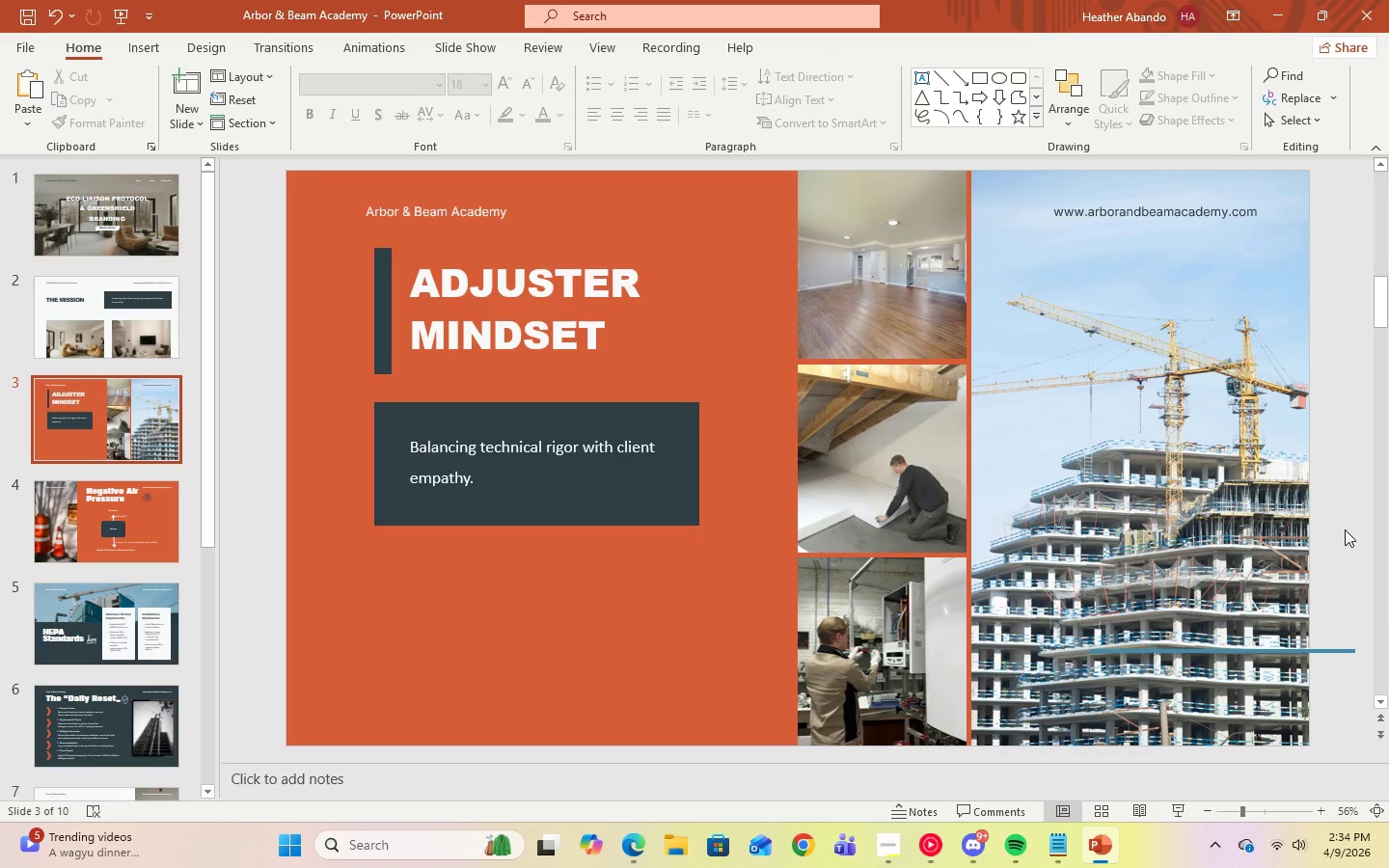 
wait(10.09)
 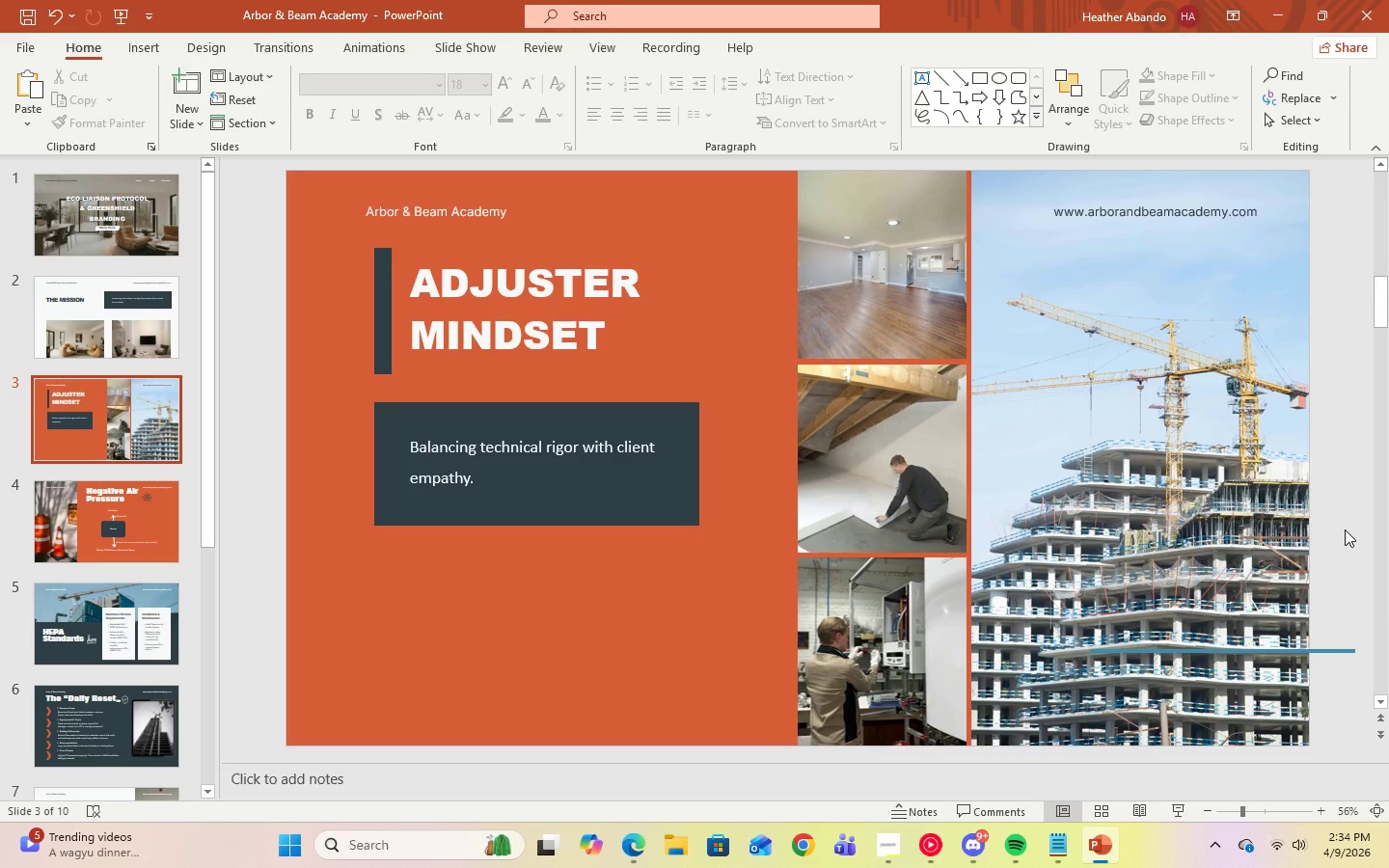 
left_click([880, 469])
 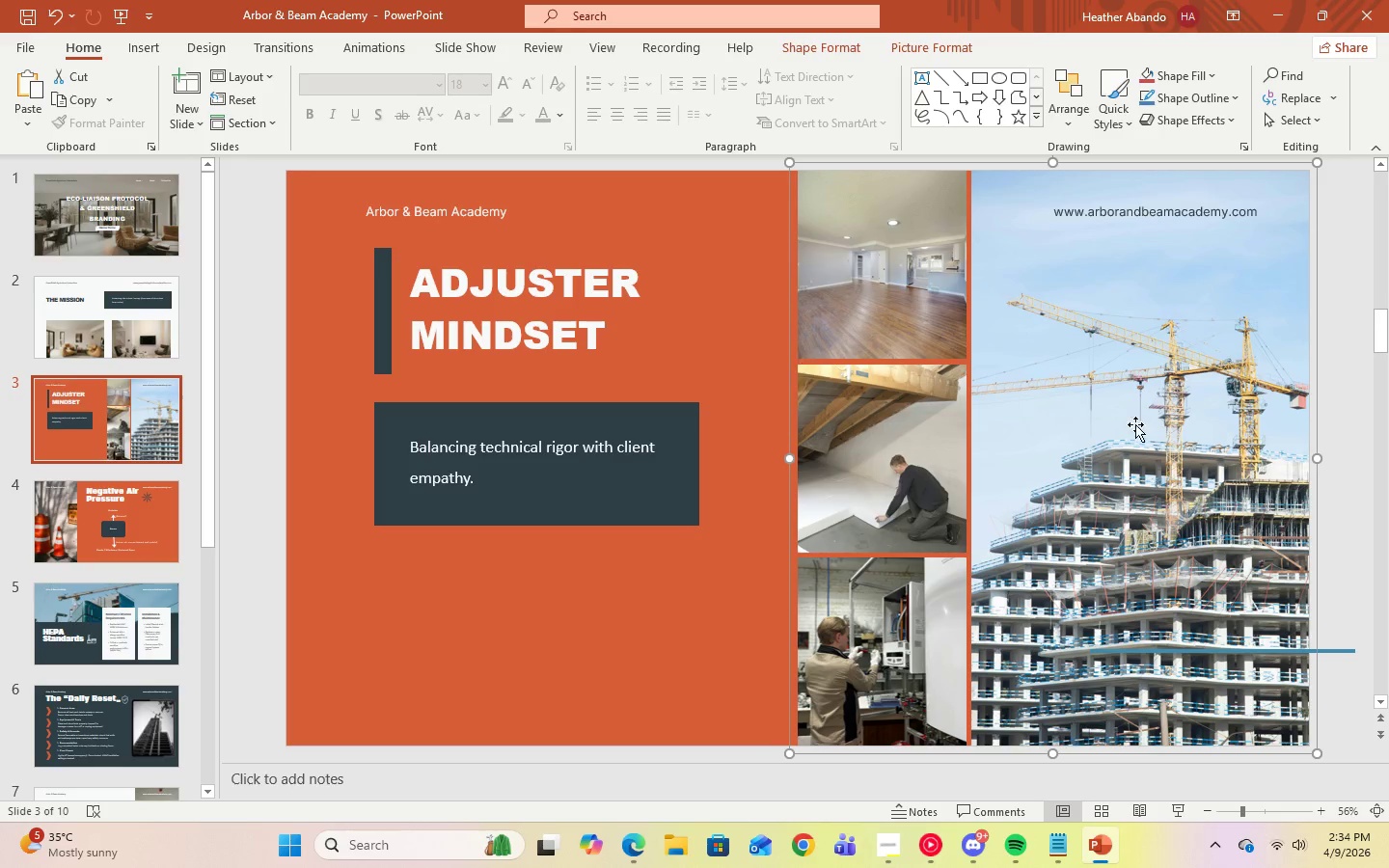 
wait(6.42)
 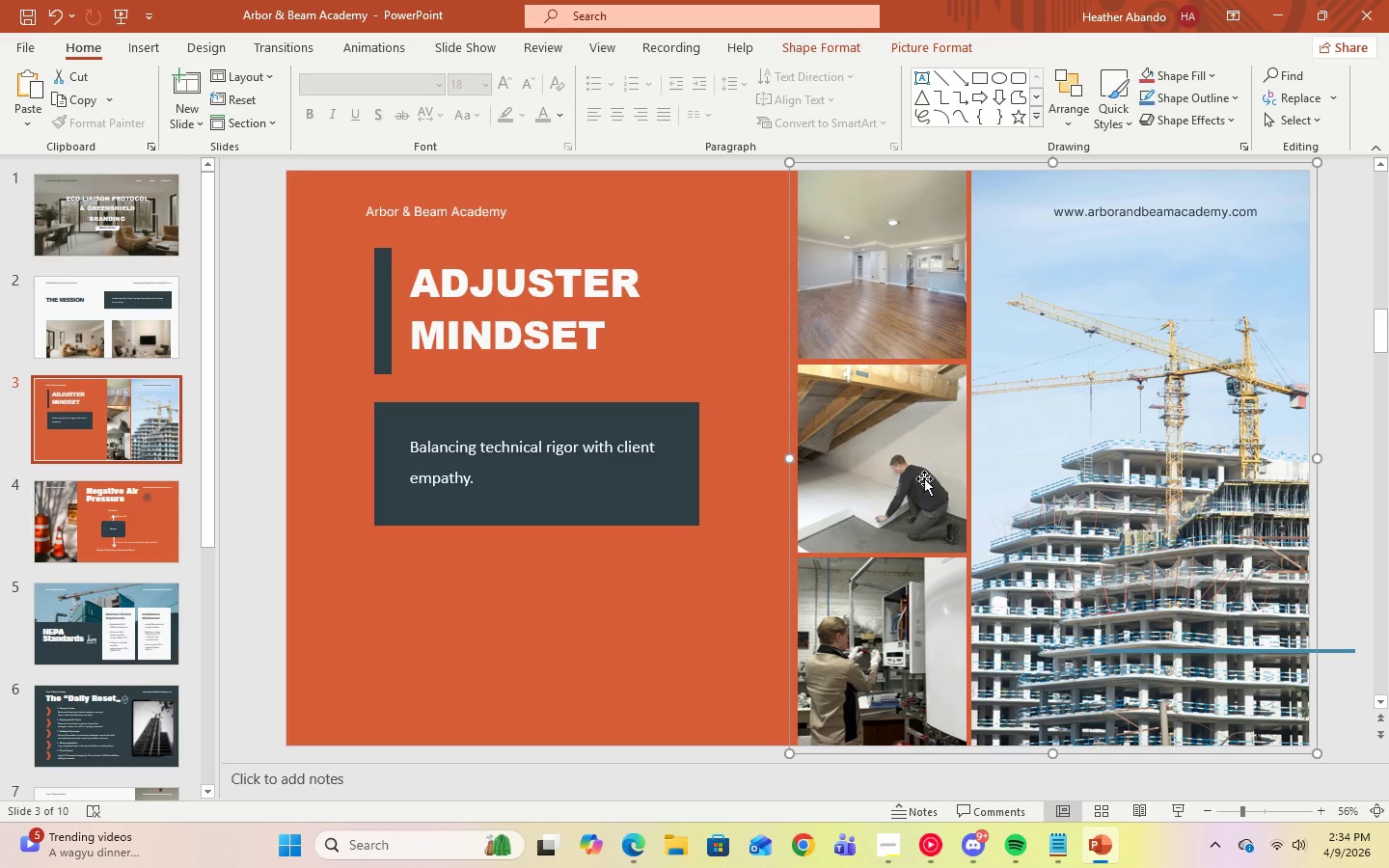 
left_click([150, 43])
 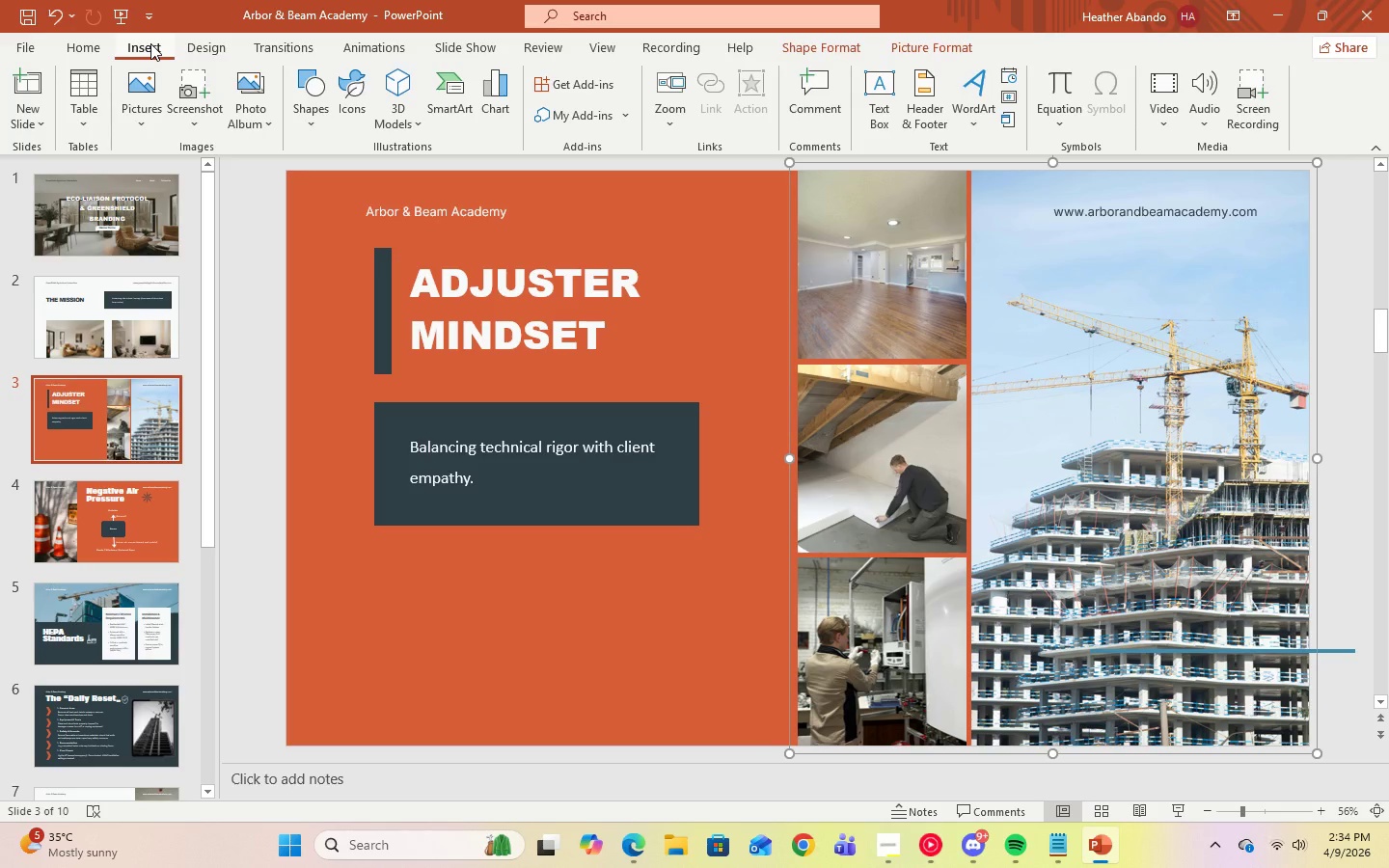 
left_click([150, 43])
 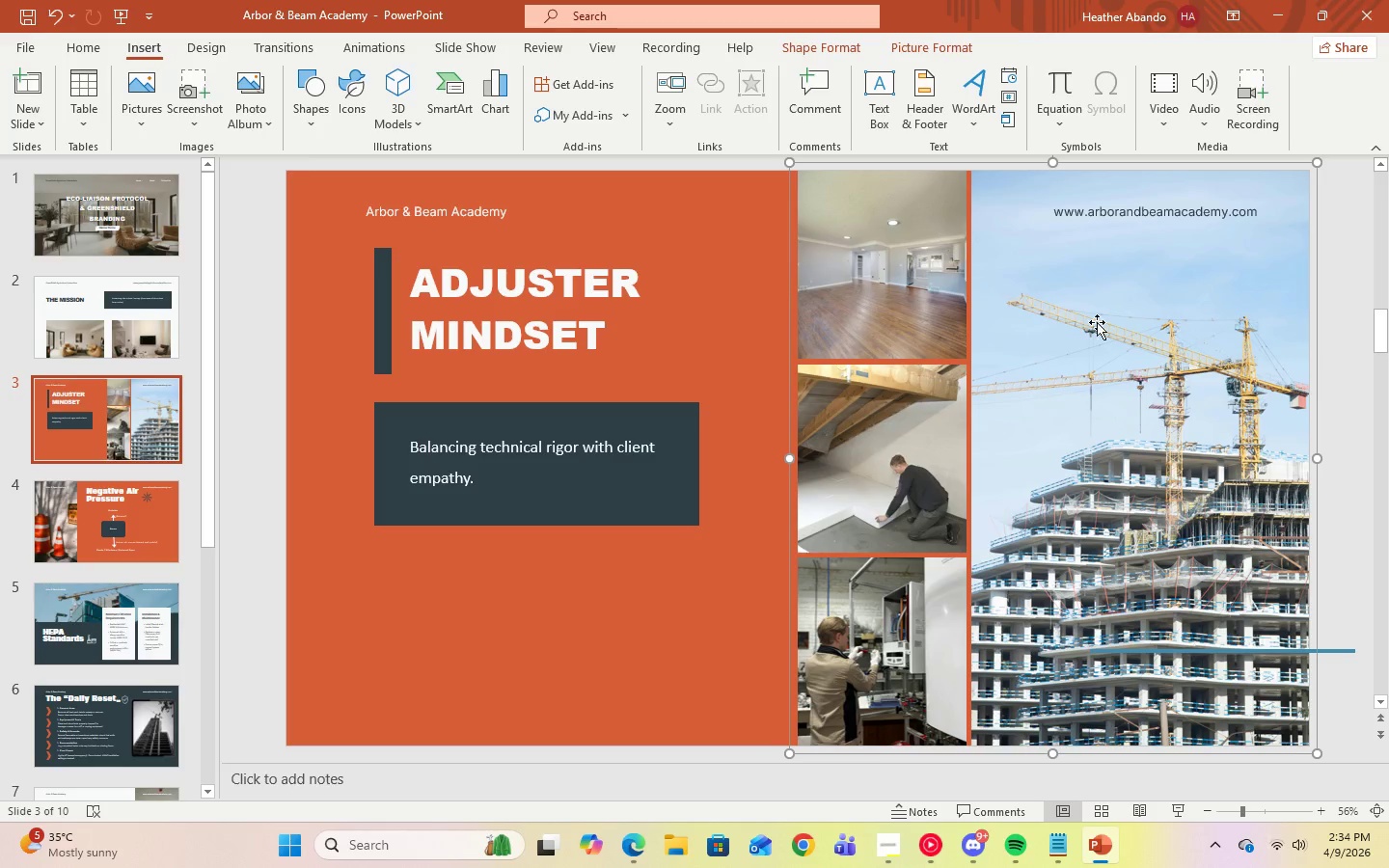 
left_click([1102, 343])
 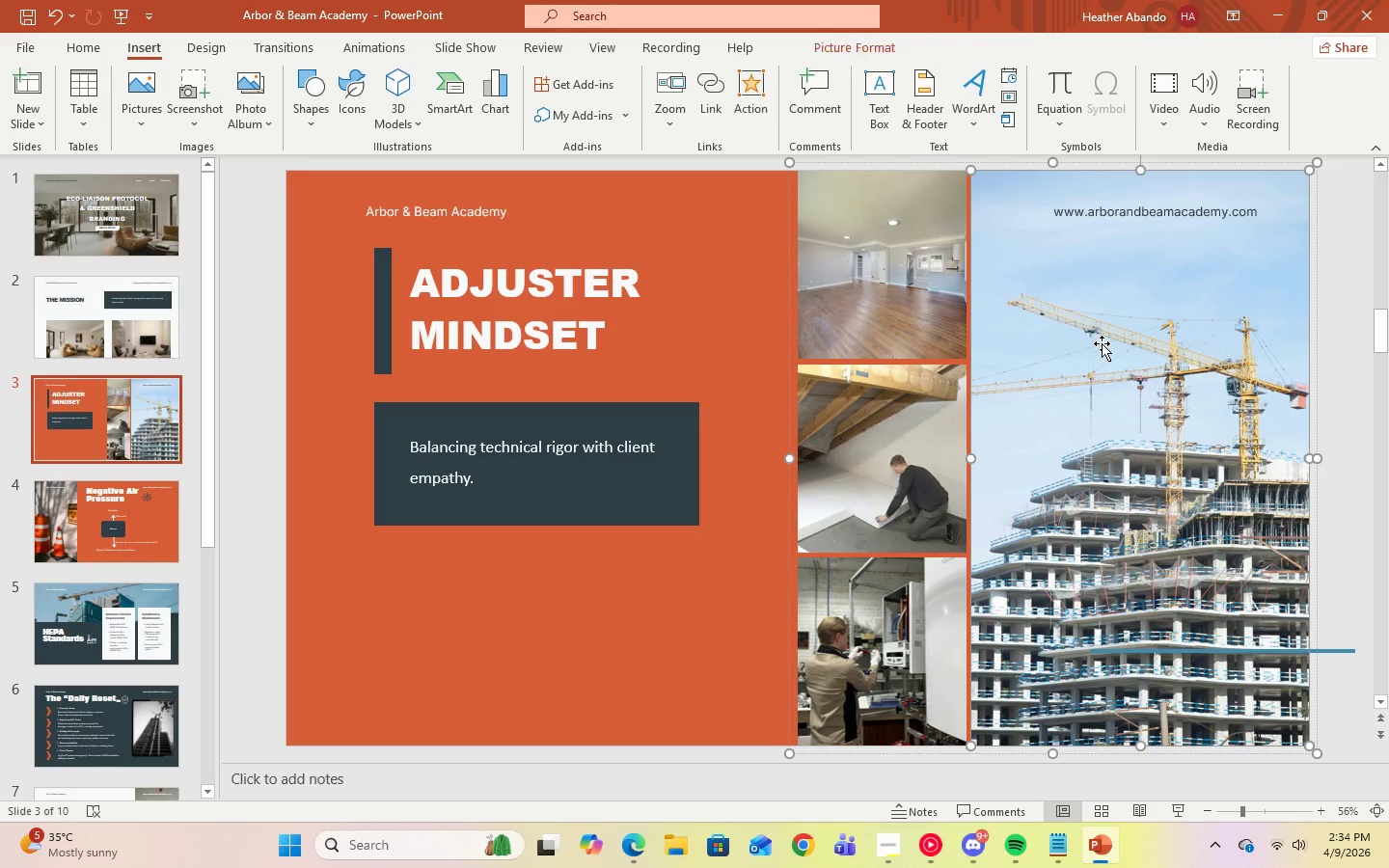 
right_click([1102, 343])
 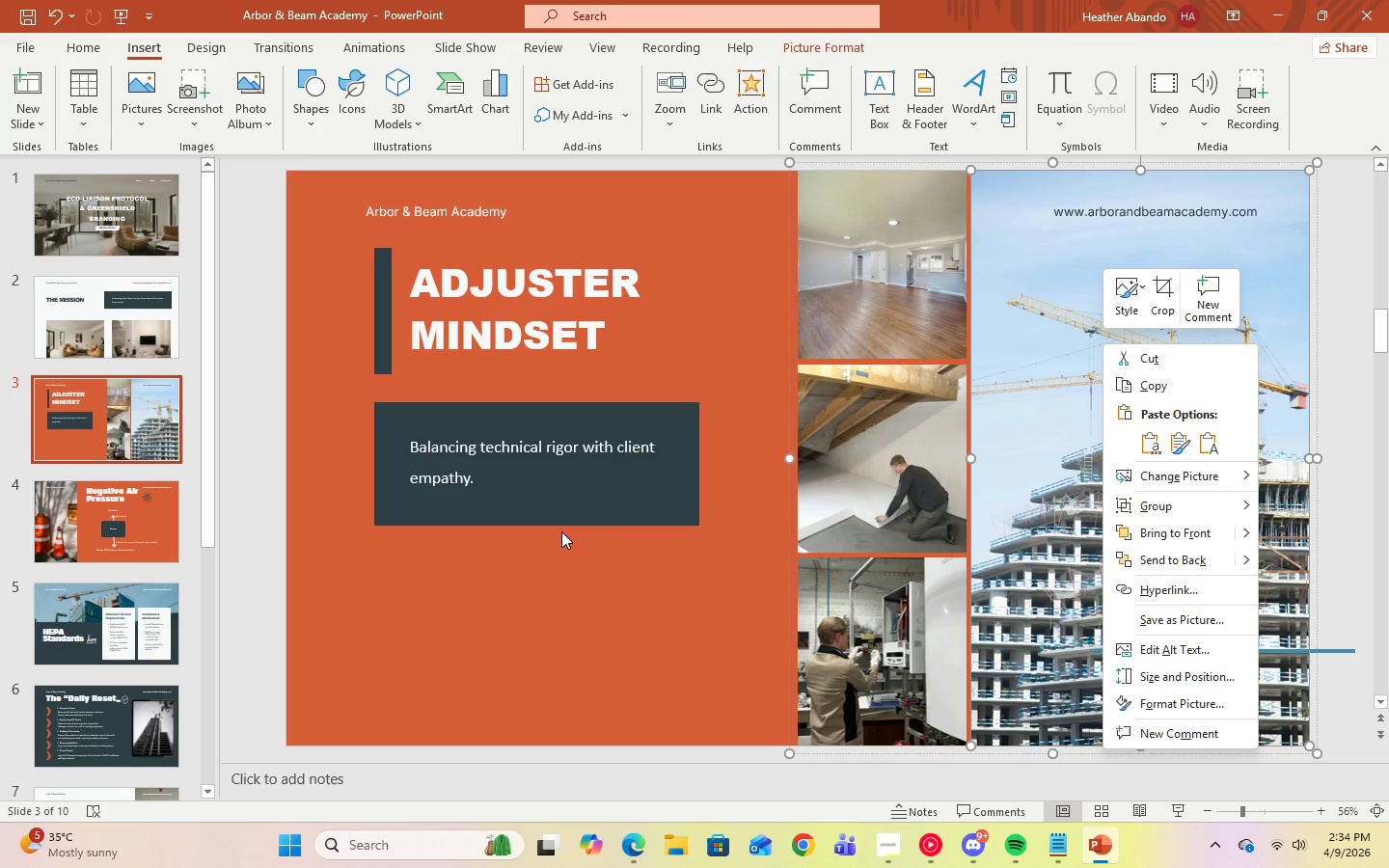 
double_click([905, 308])
 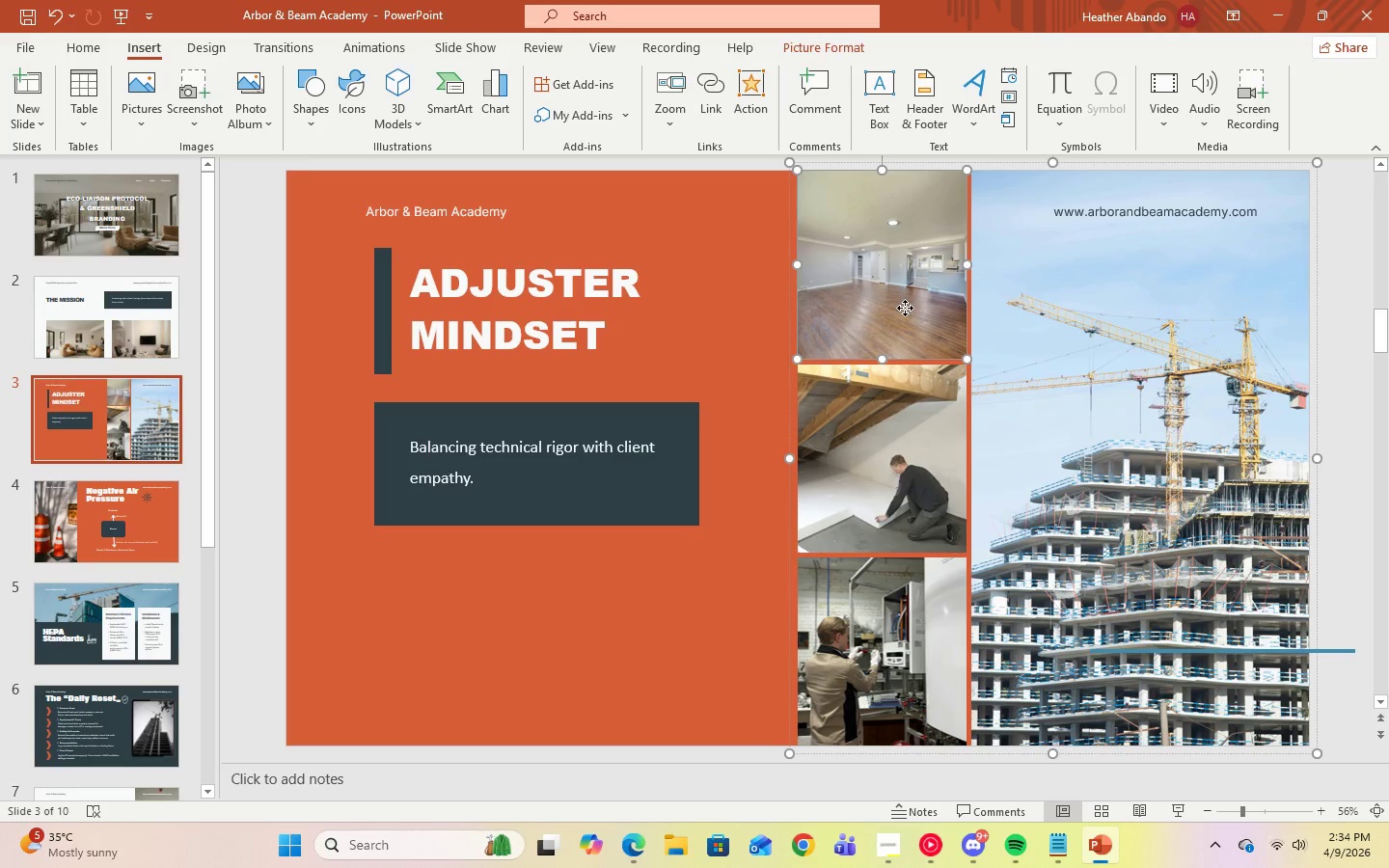 
right_click([905, 308])
 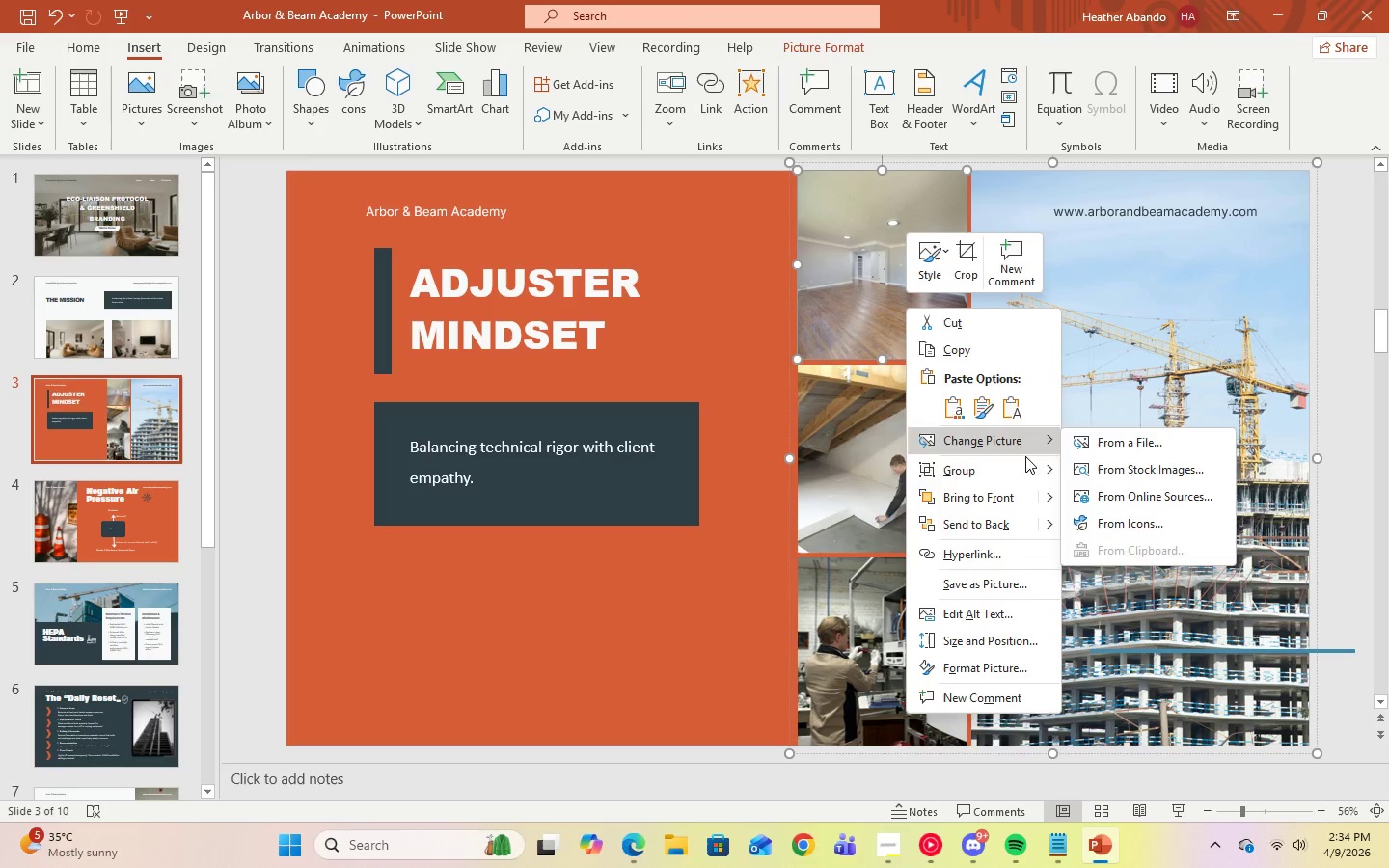 
left_click([605, 692])
 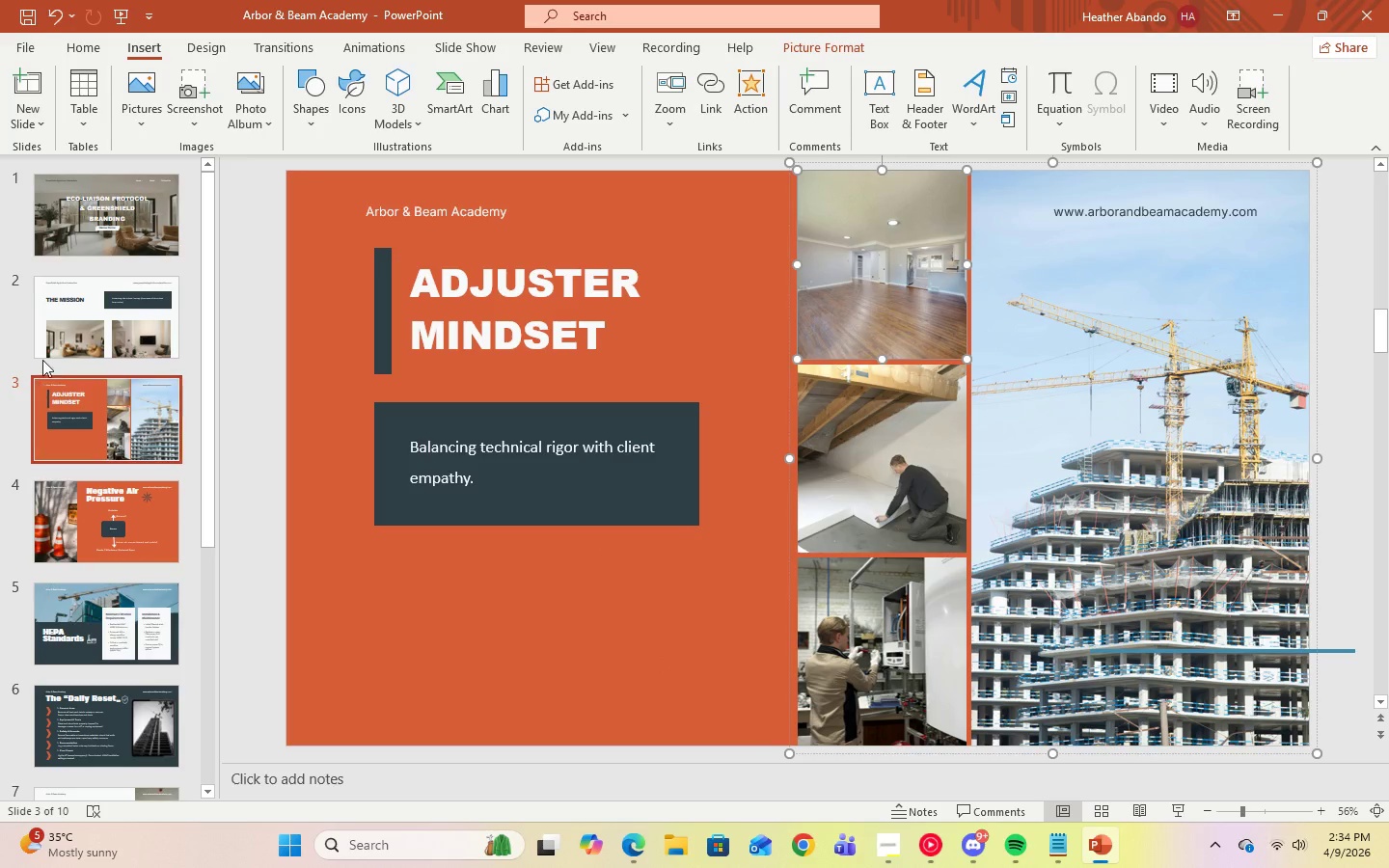 
left_click([44, 351])
 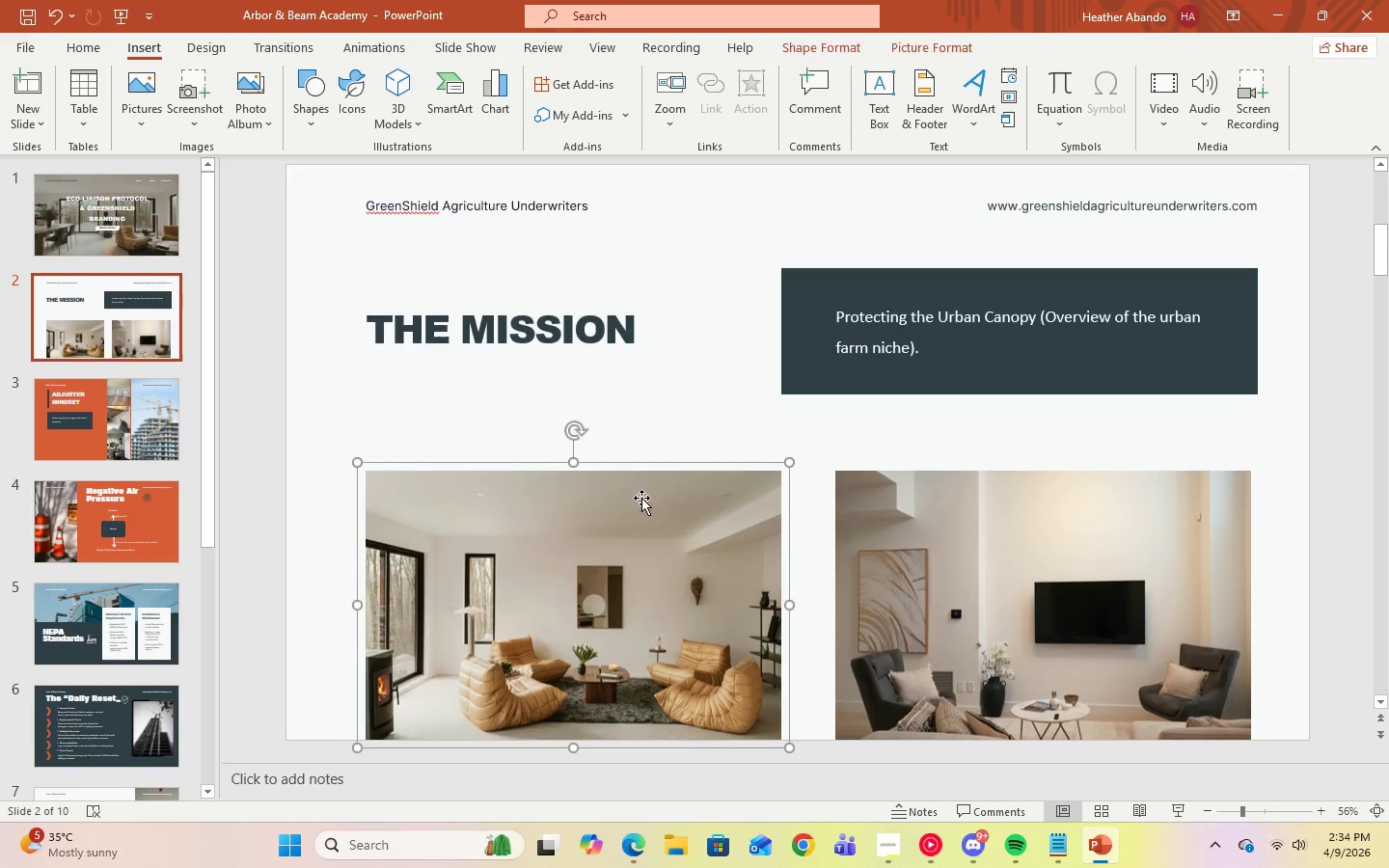 
double_click([641, 498])
 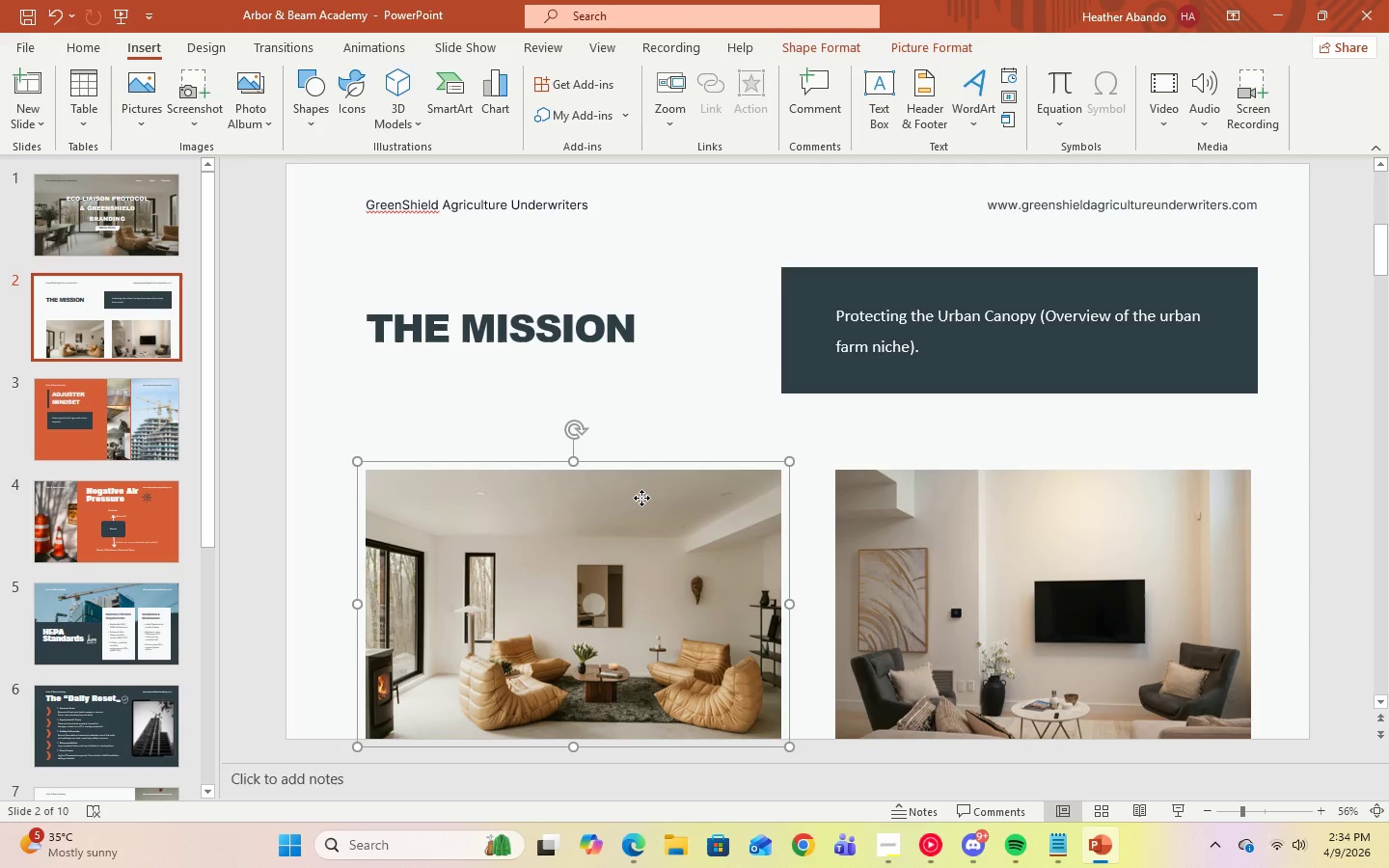 
right_click([641, 498])
 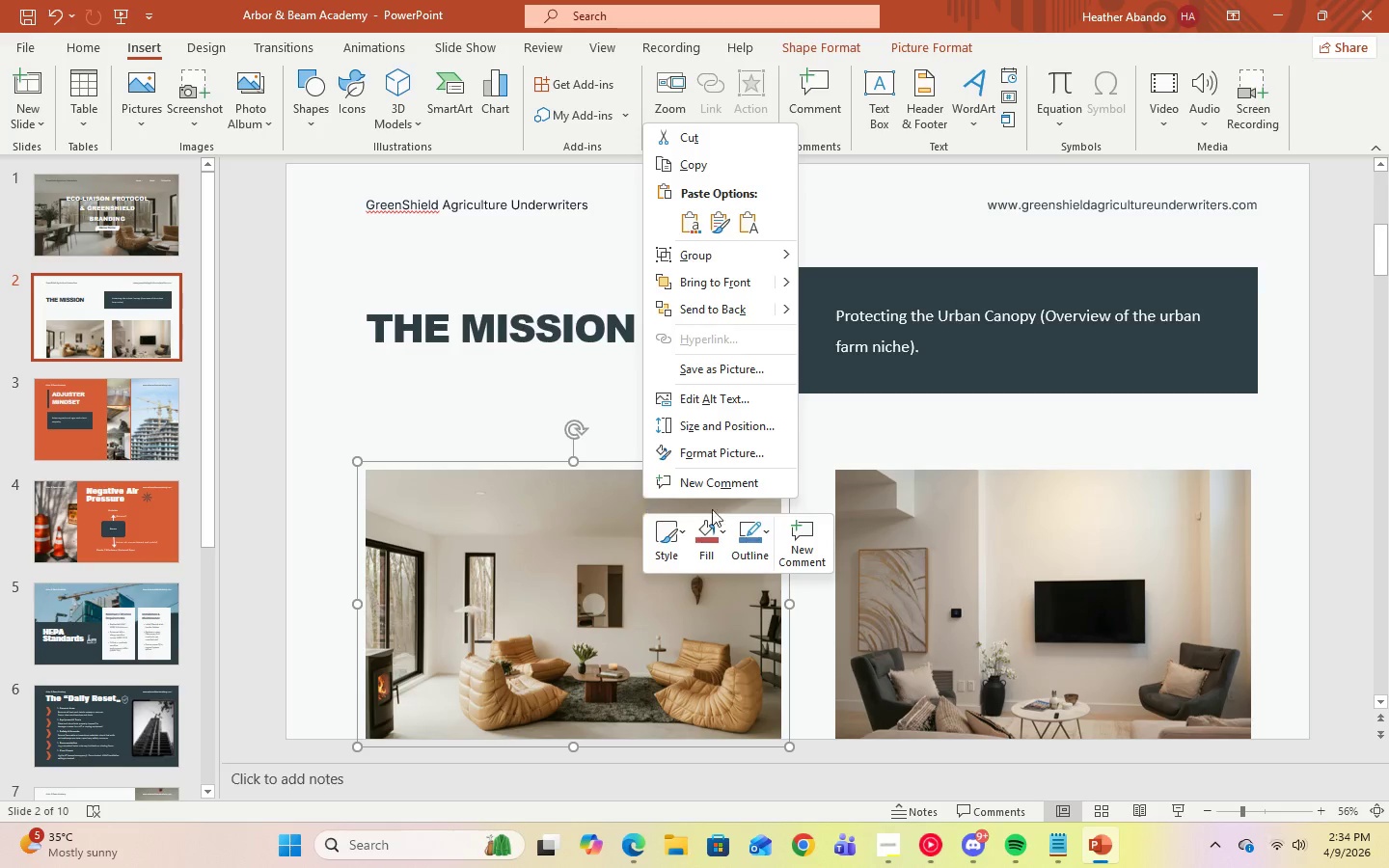 
left_click([975, 550])
 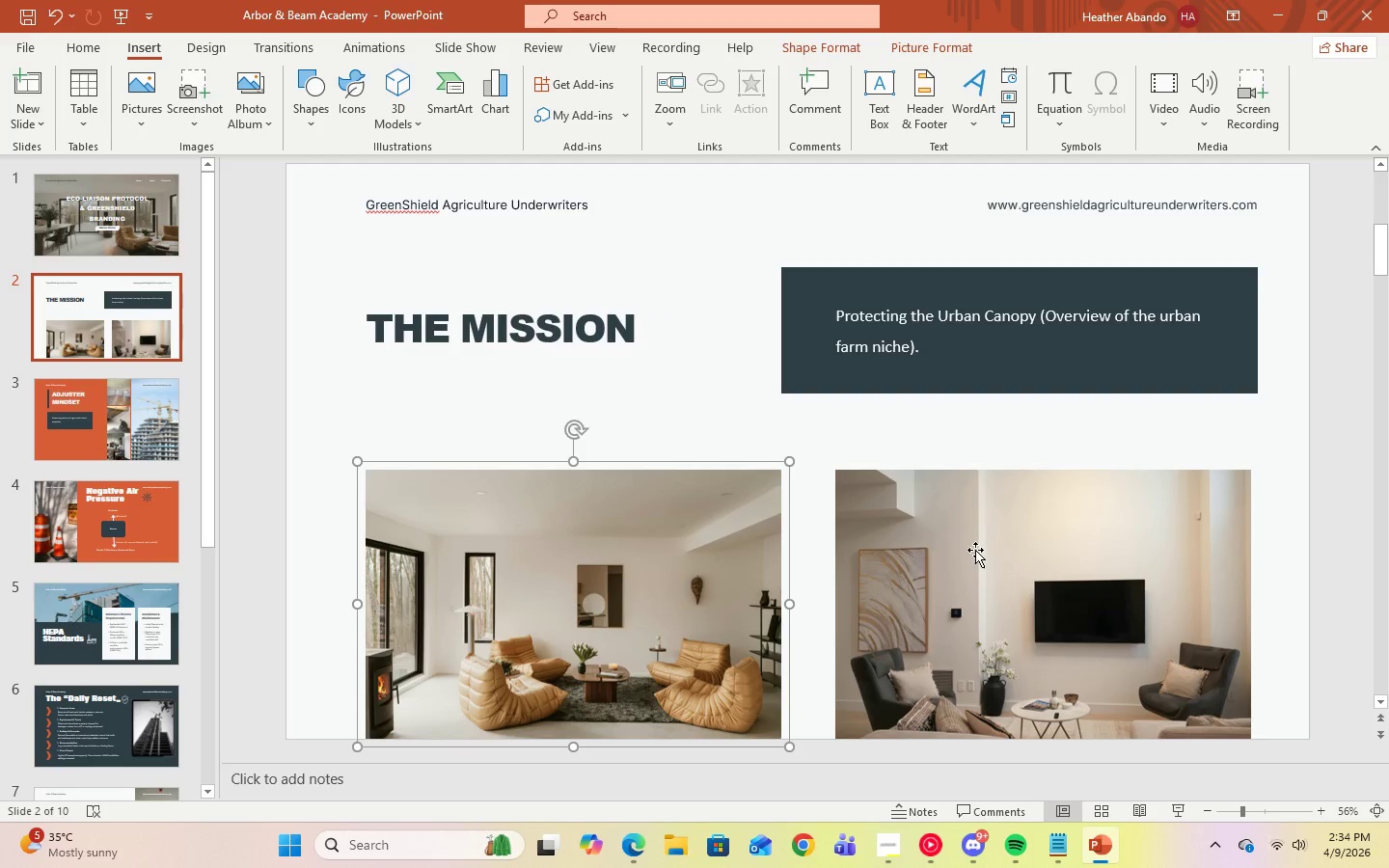 
right_click([975, 550])
 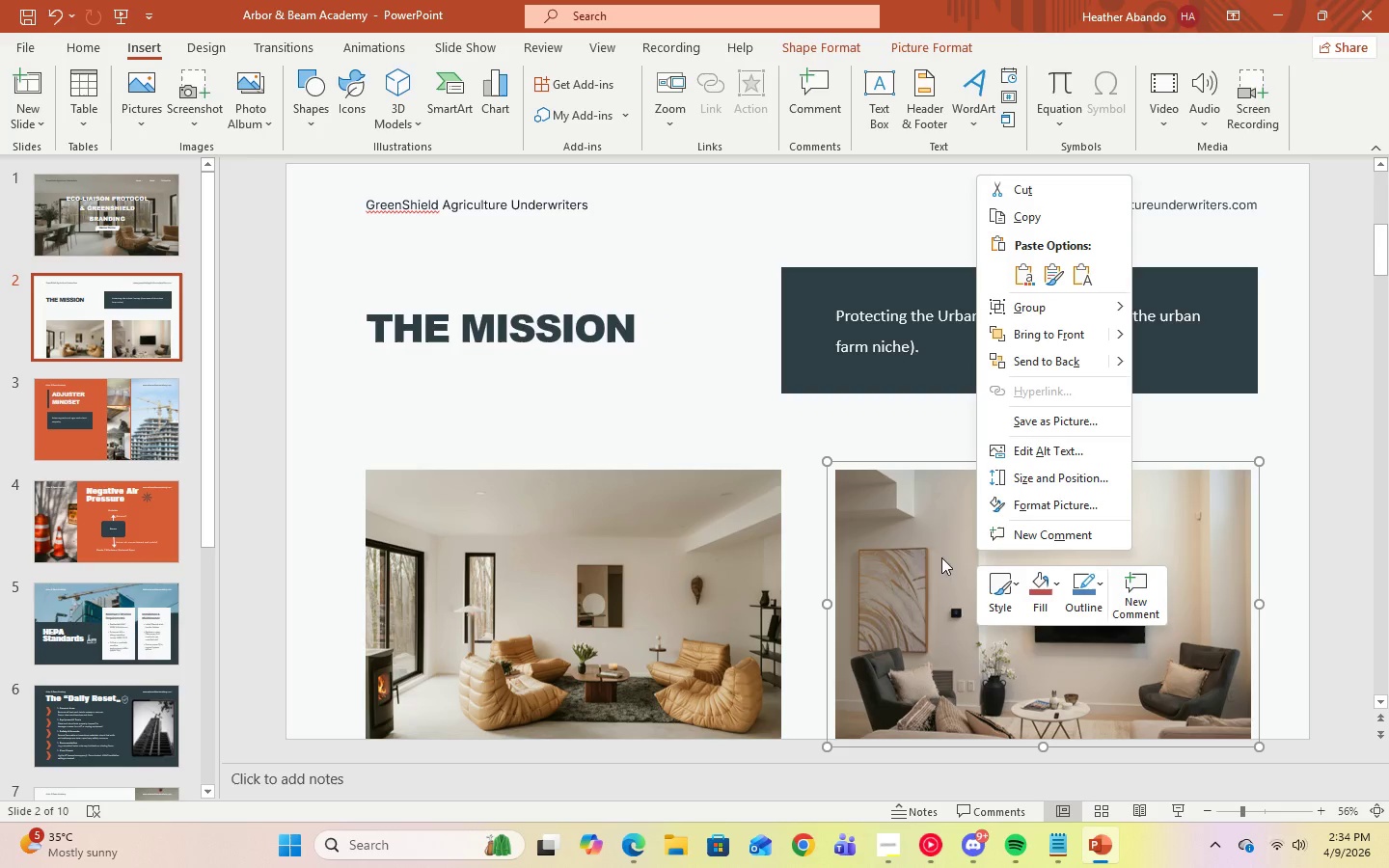 
left_click([934, 557])
 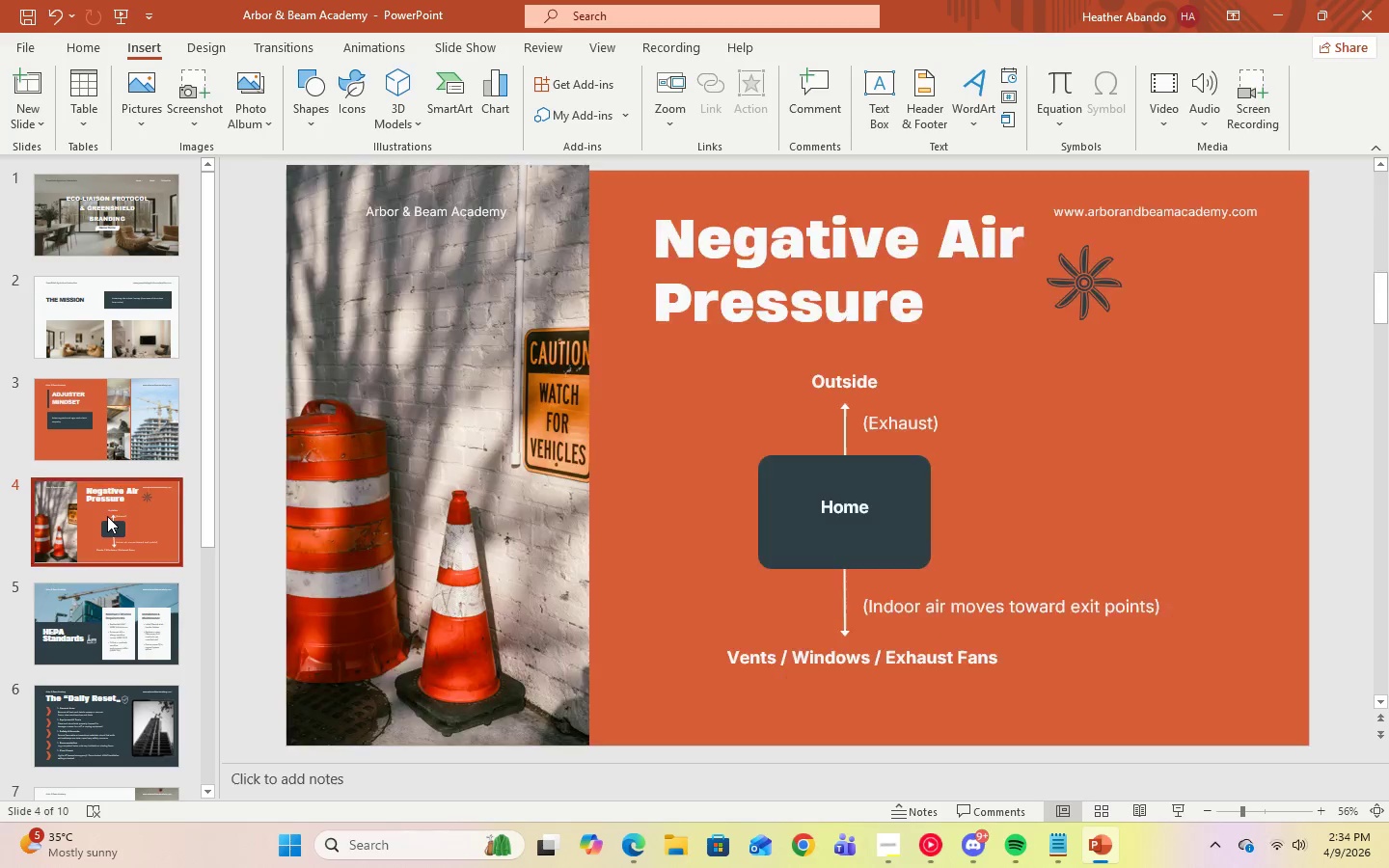 
double_click([455, 484])
 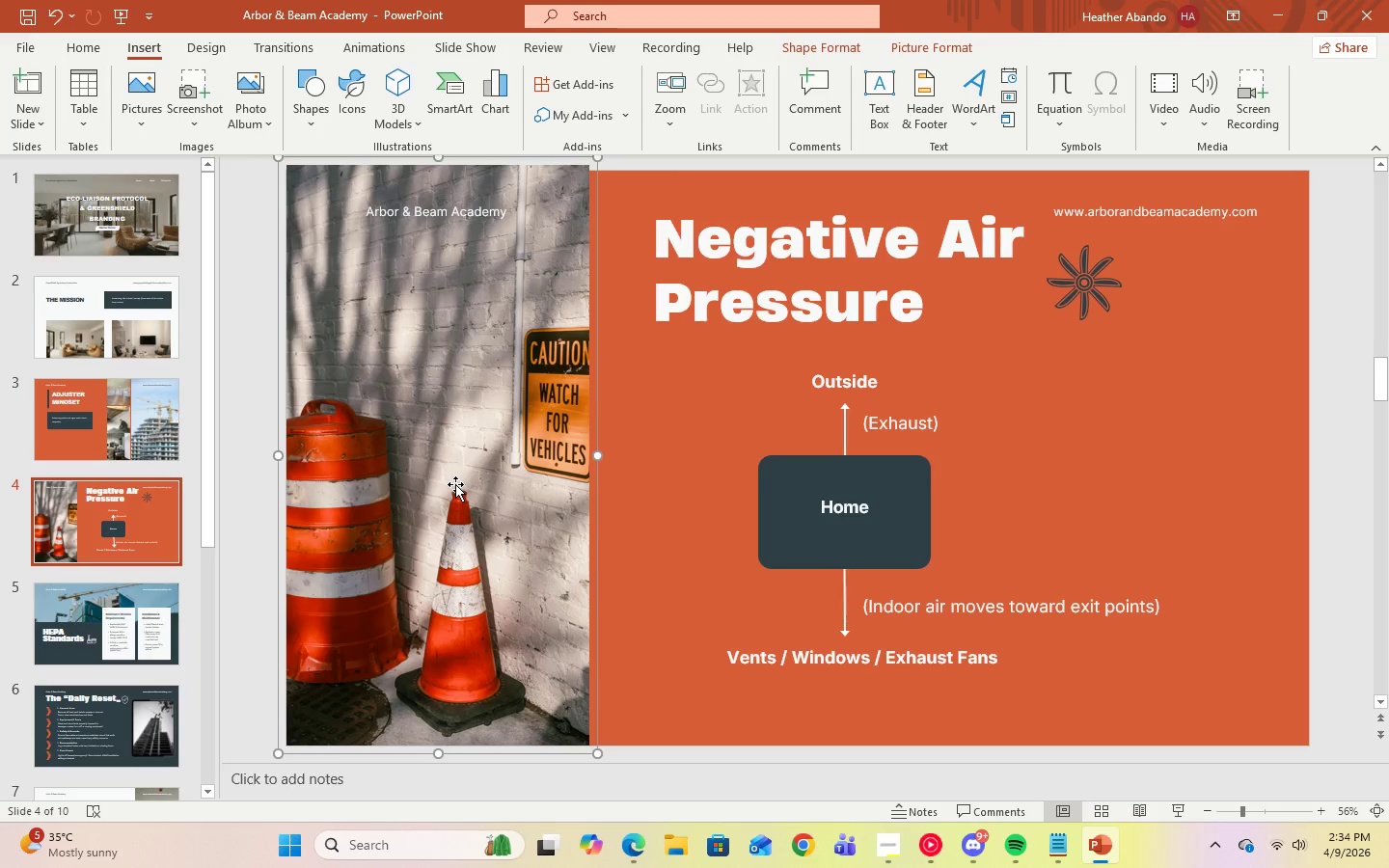 
right_click([455, 484])
 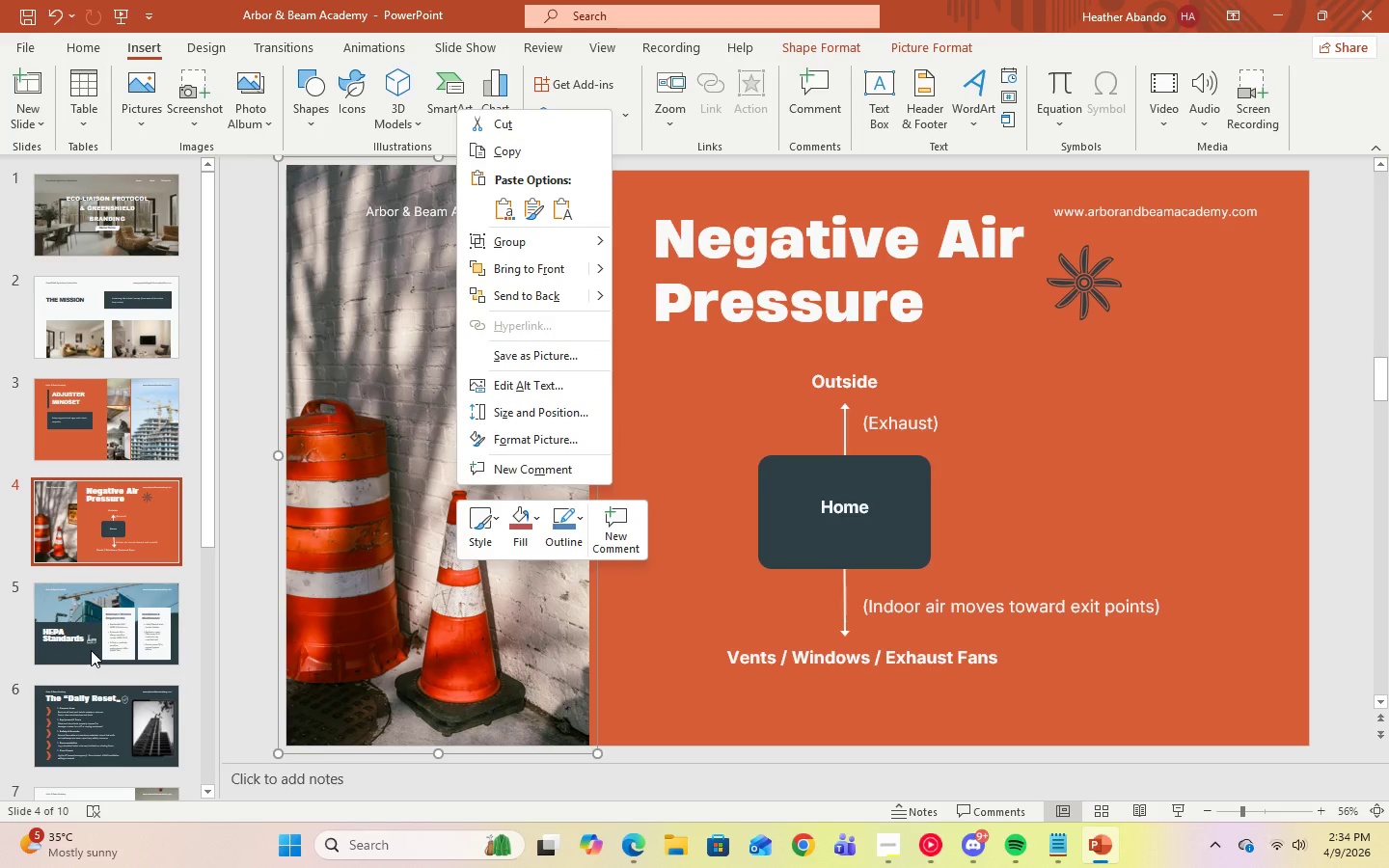 
left_click([91, 642])
 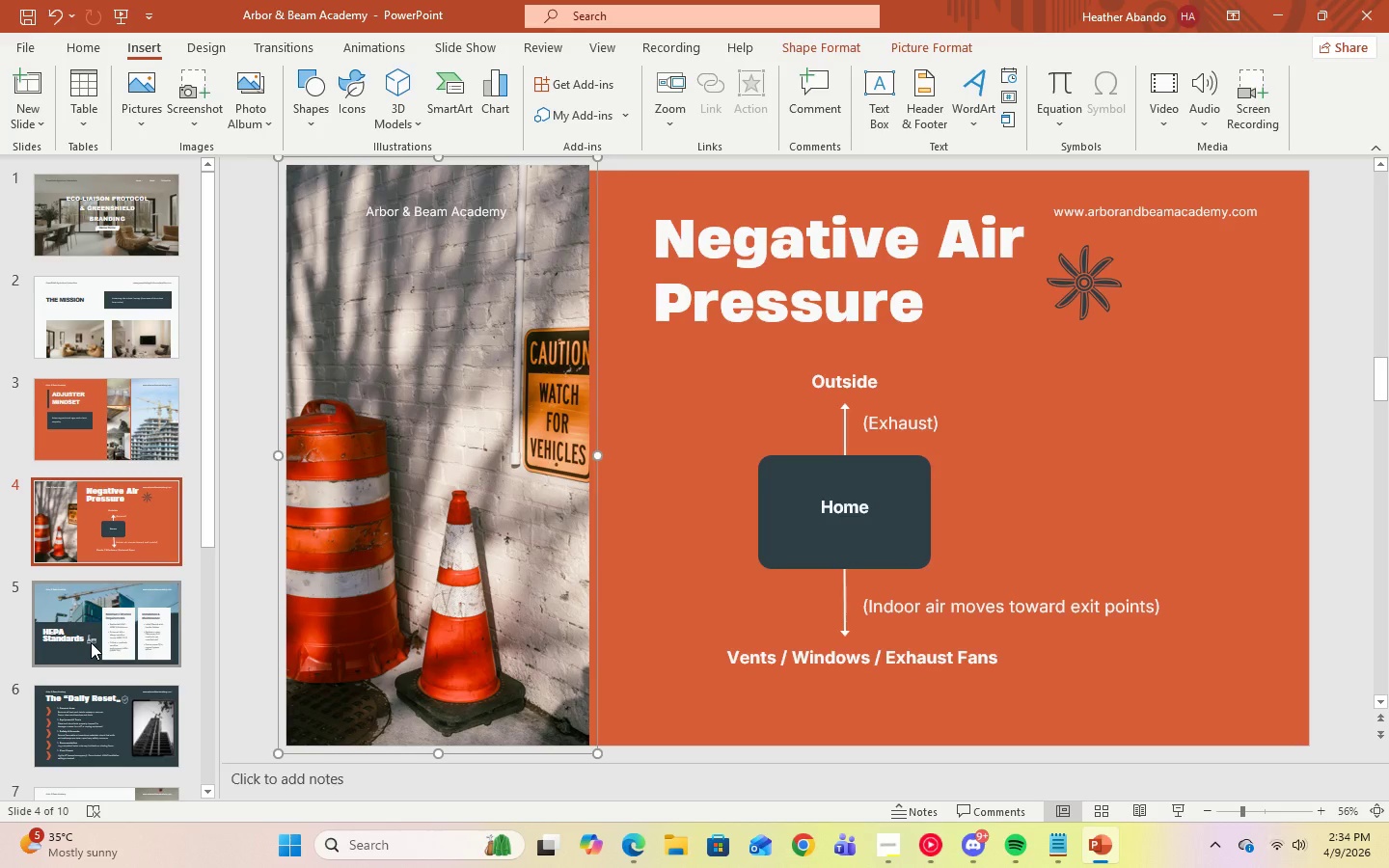 
left_click([91, 642])
 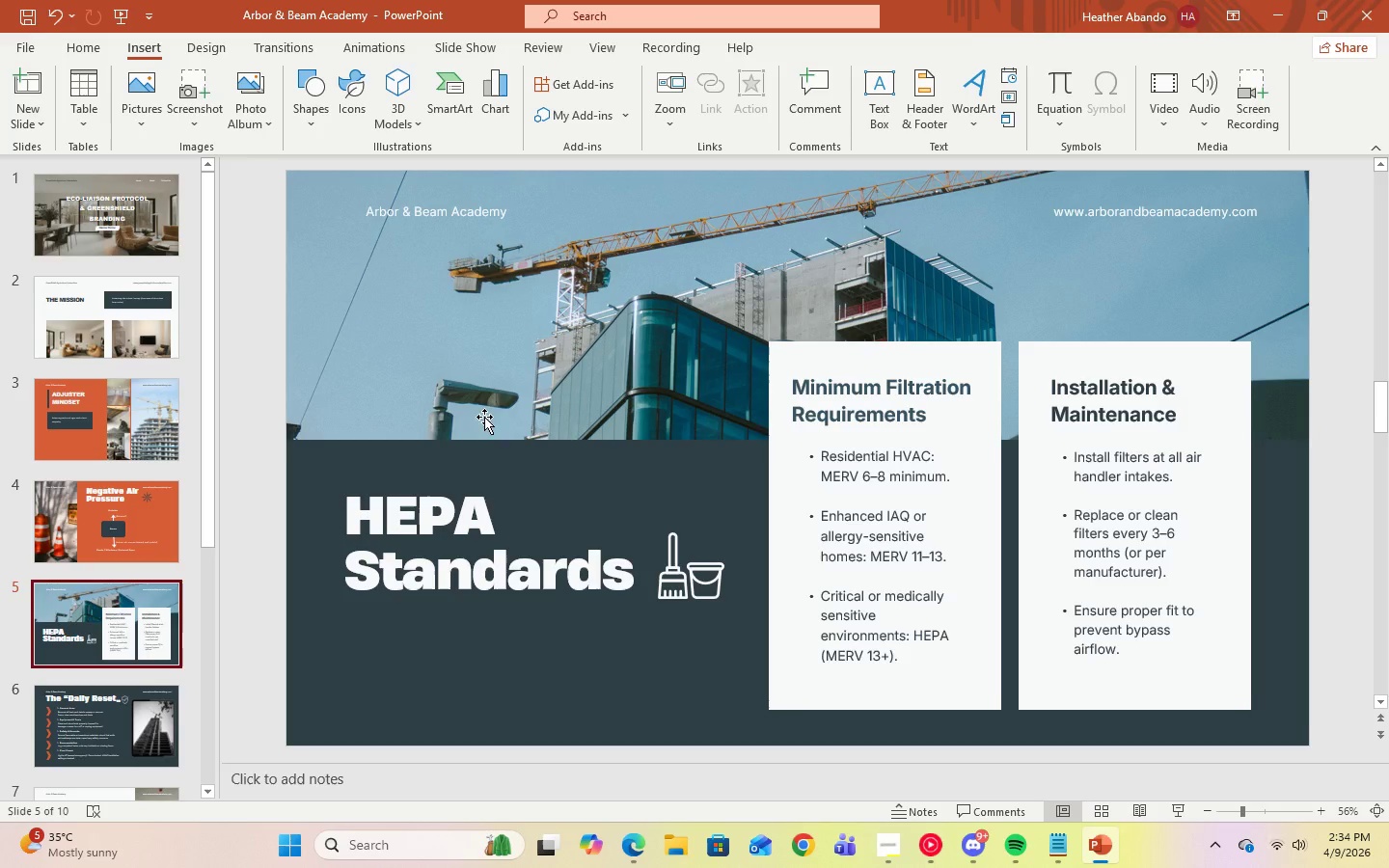 
left_click([502, 401])
 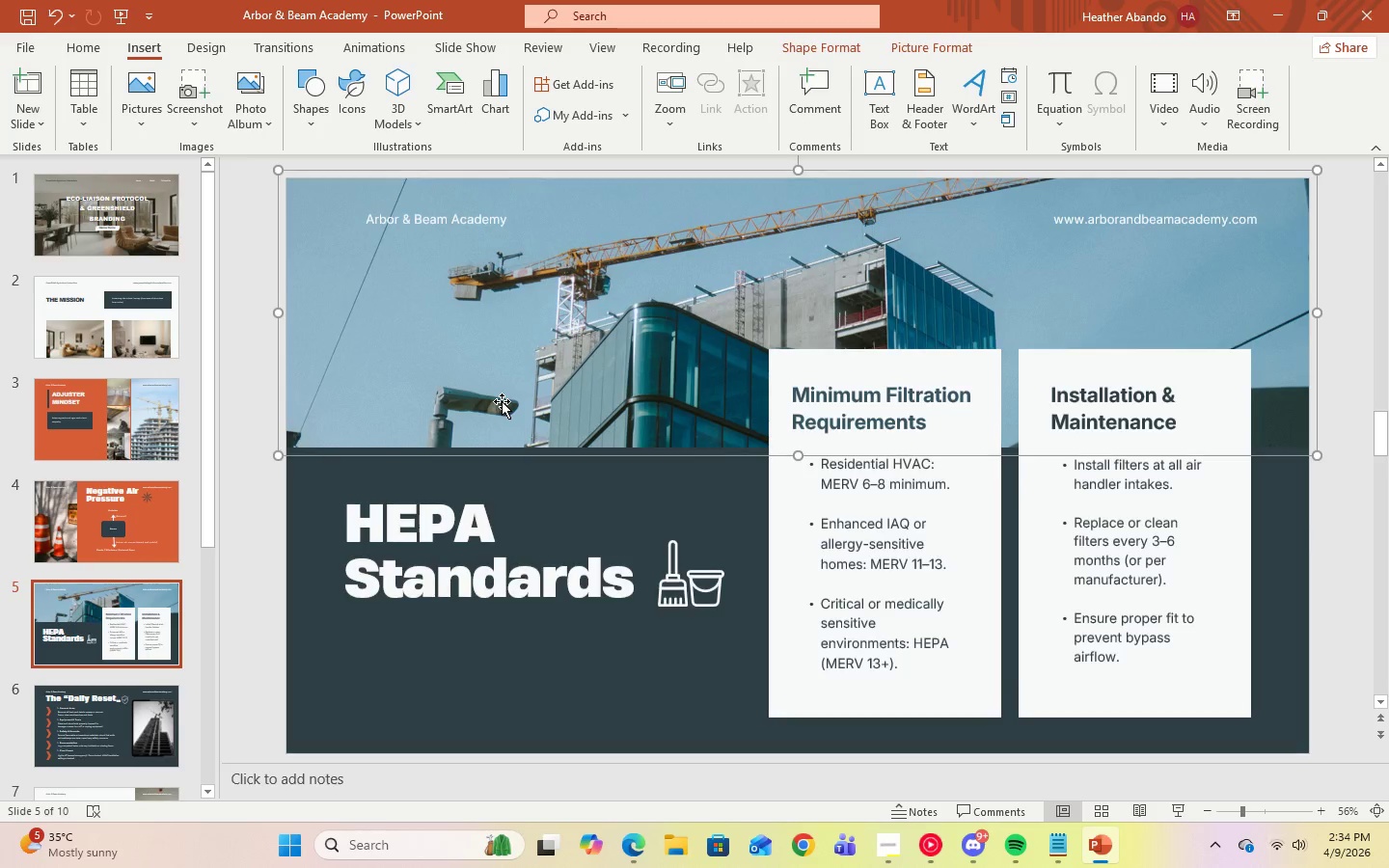 
right_click([502, 401])
 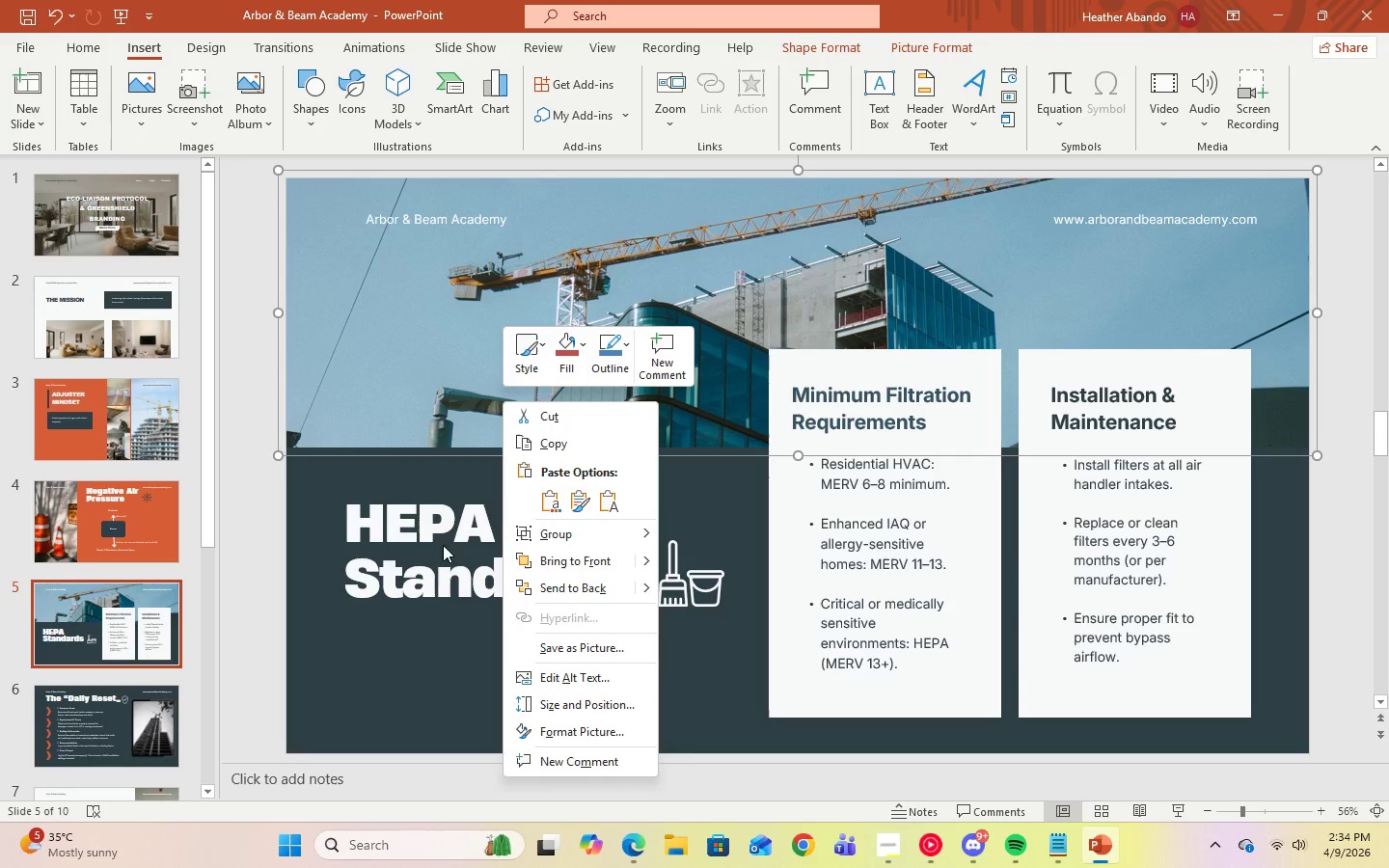 
left_click([379, 659])
 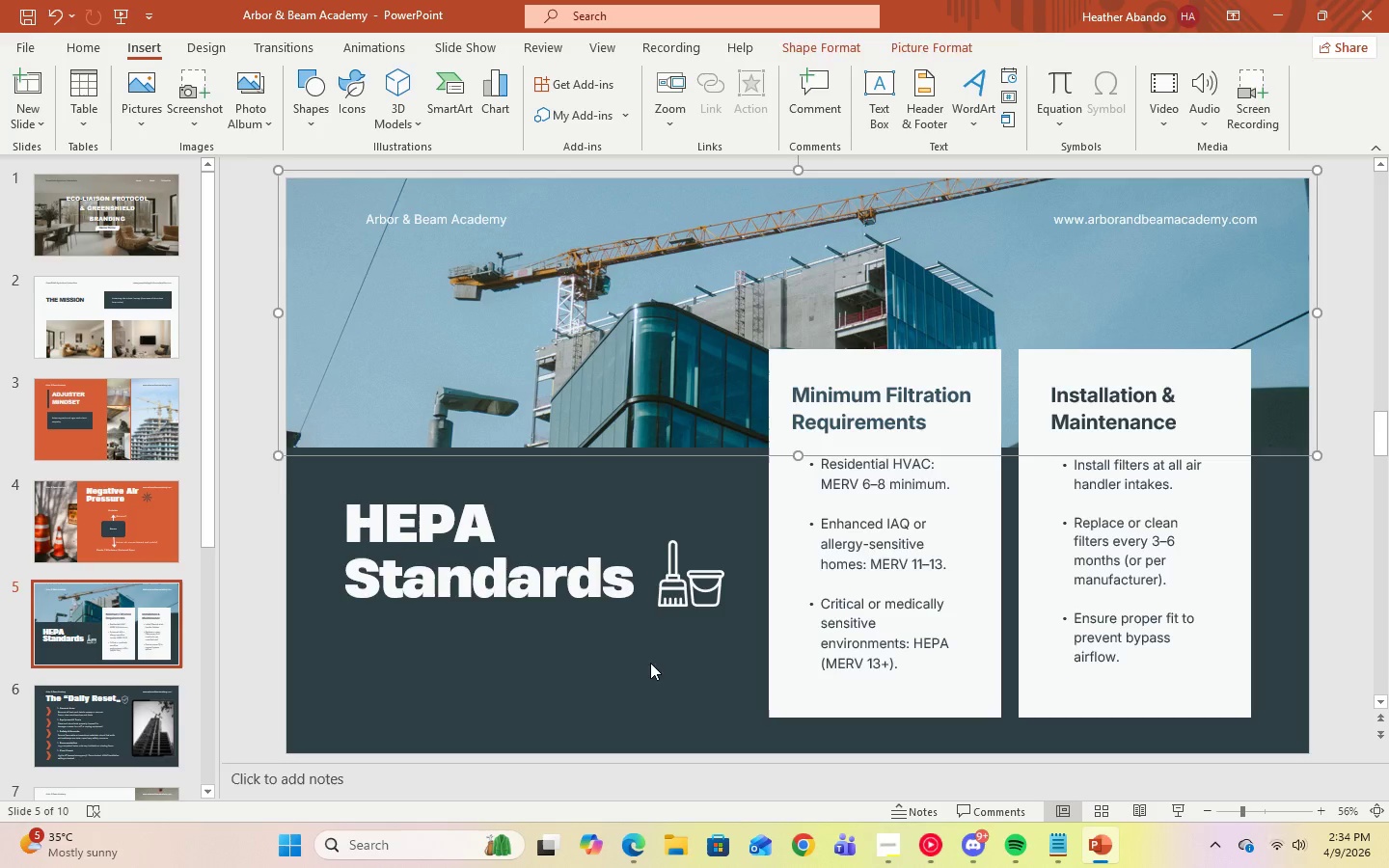 
left_click([676, 663])
 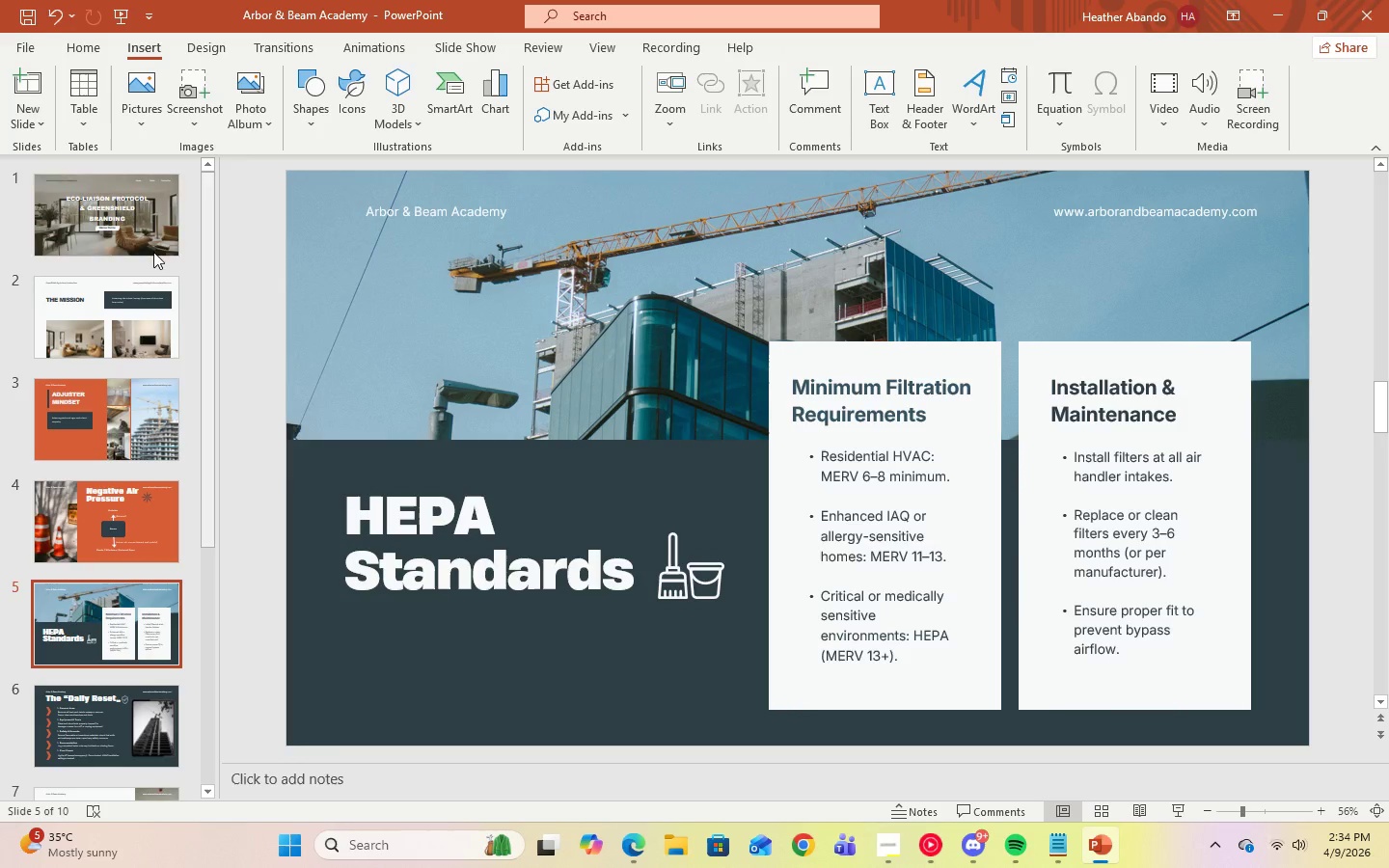 
left_click([105, 401])
 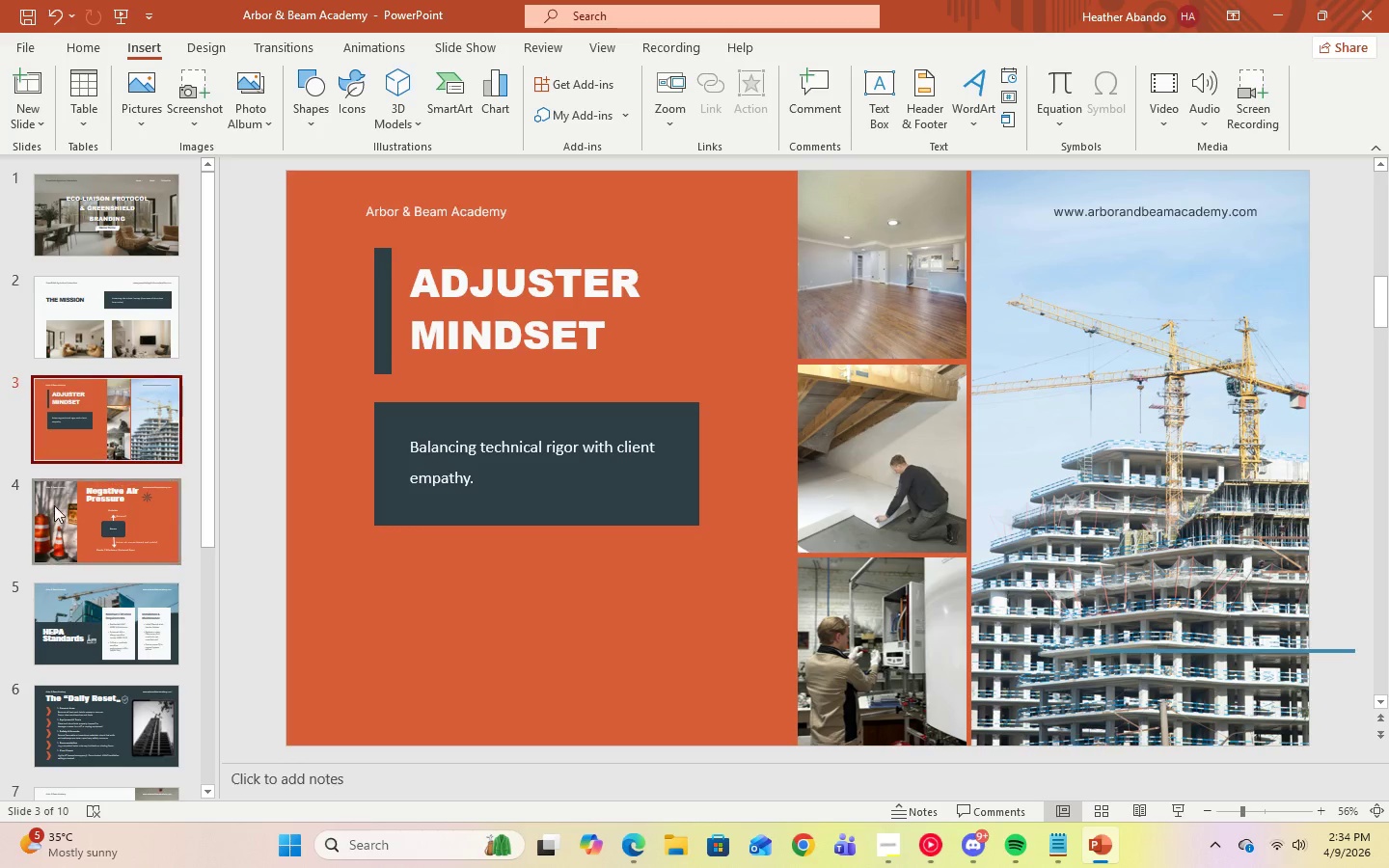 
left_click([61, 551])
 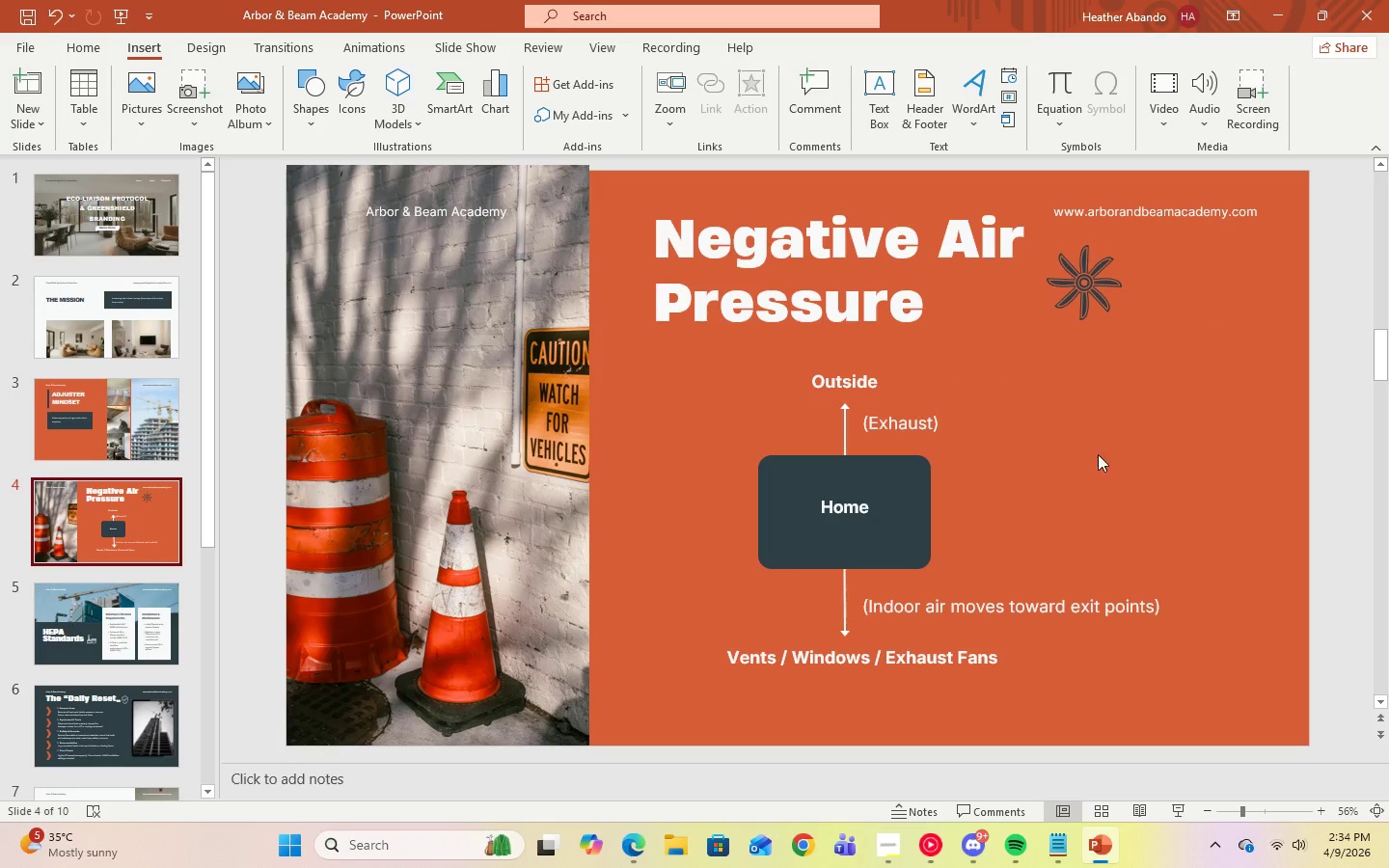 
left_click([907, 508])
 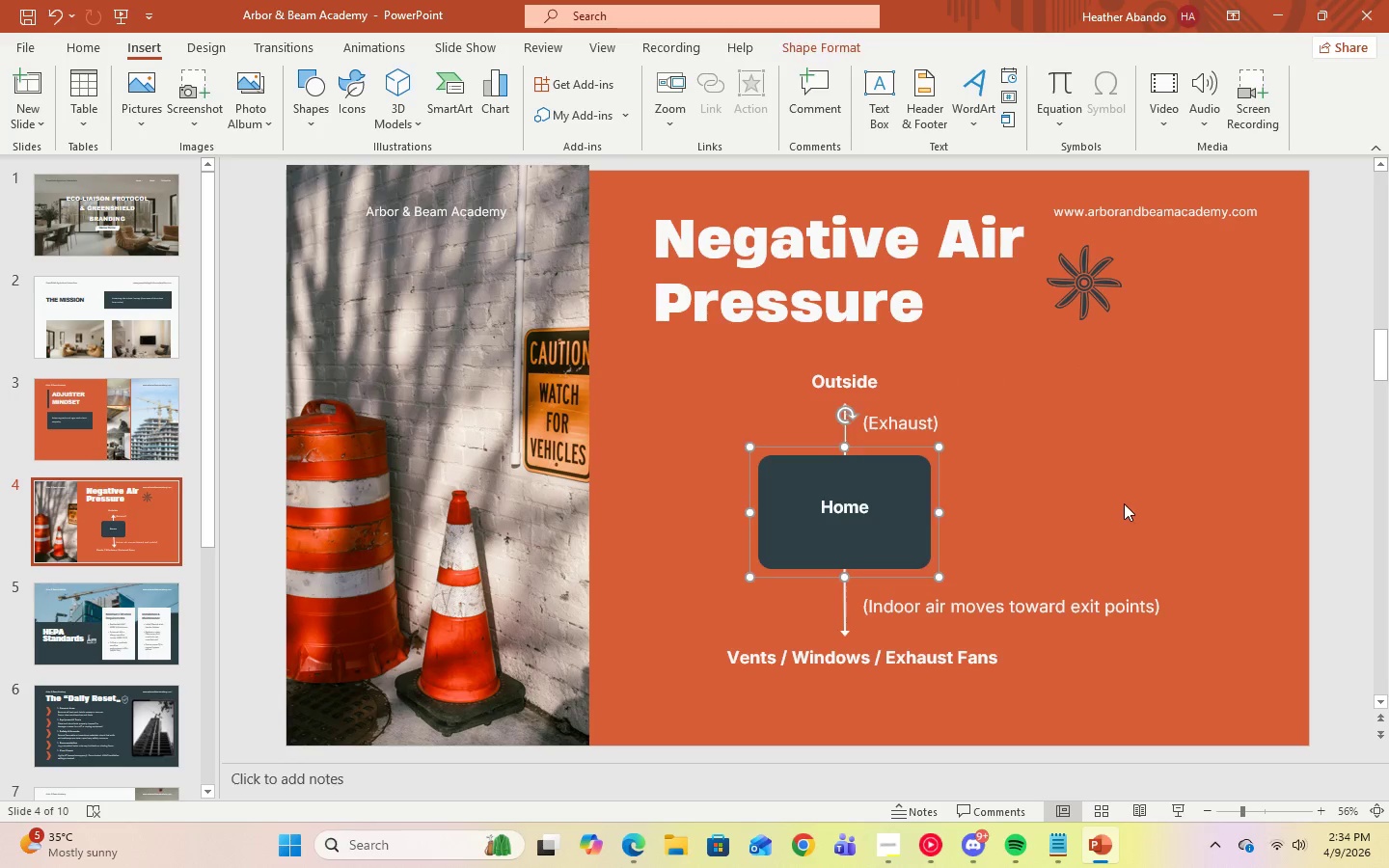 
left_click([1124, 503])
 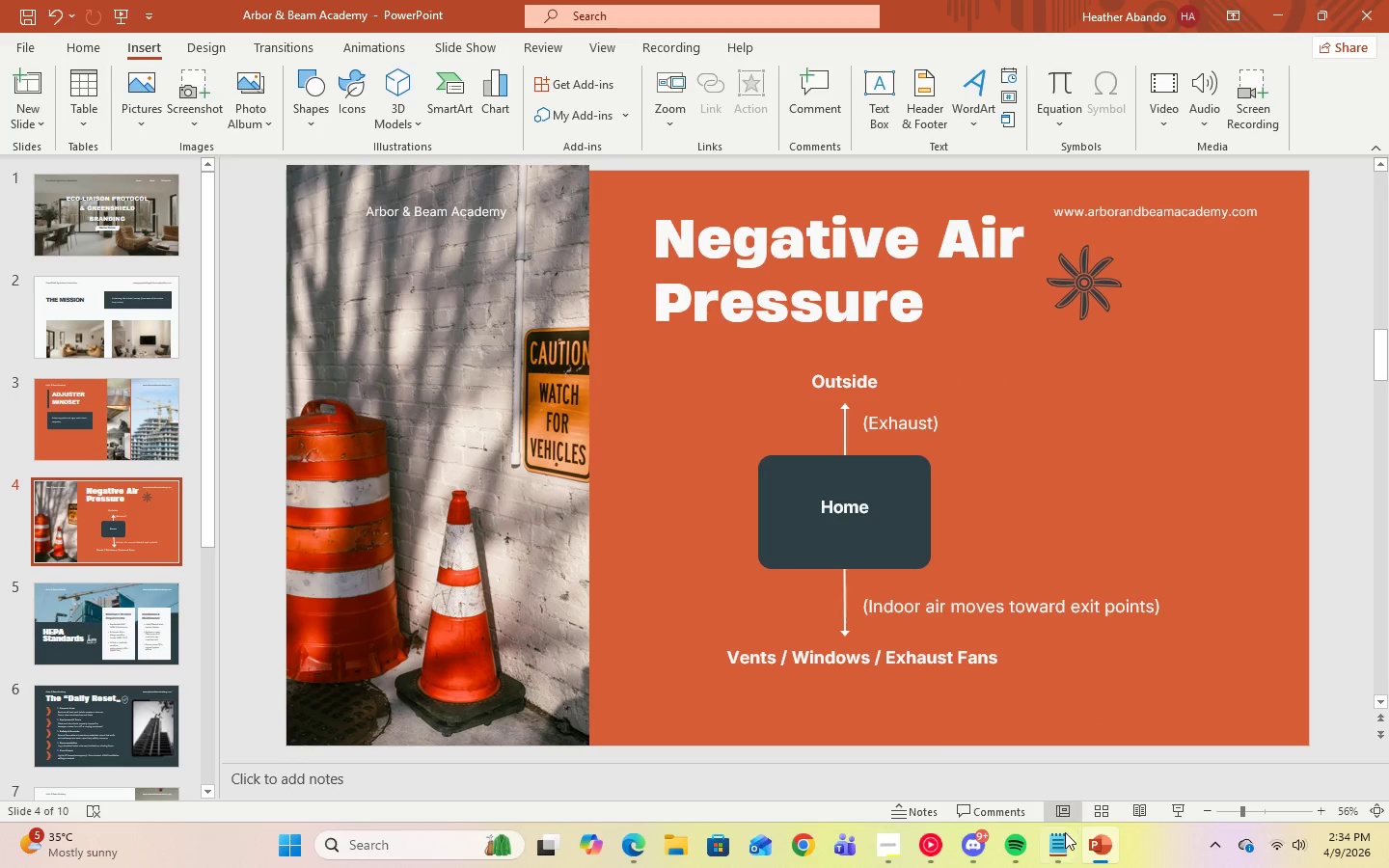 
left_click([1060, 851])
 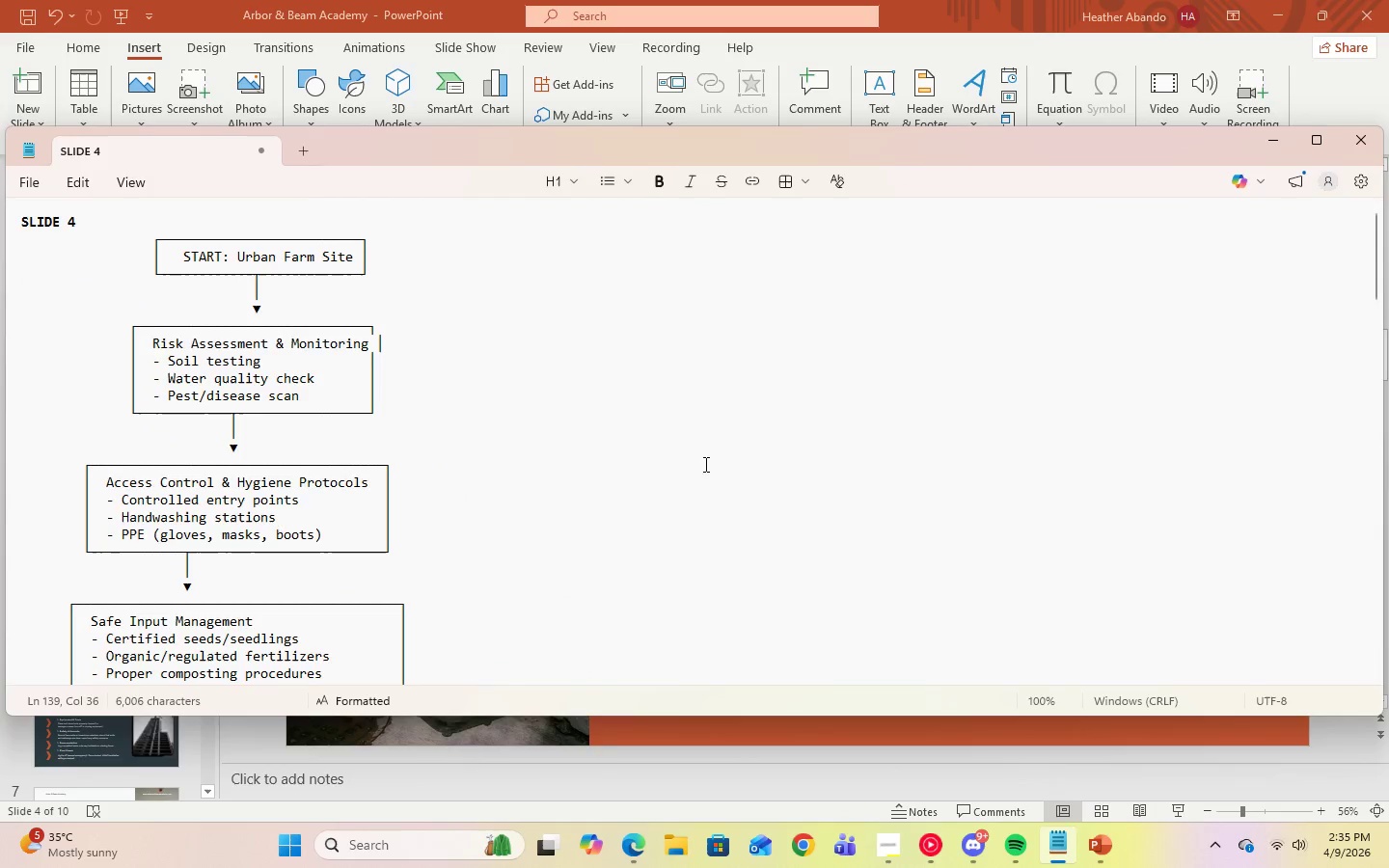 
scroll: coordinate [727, 515], scroll_direction: up, amount: 7.0
 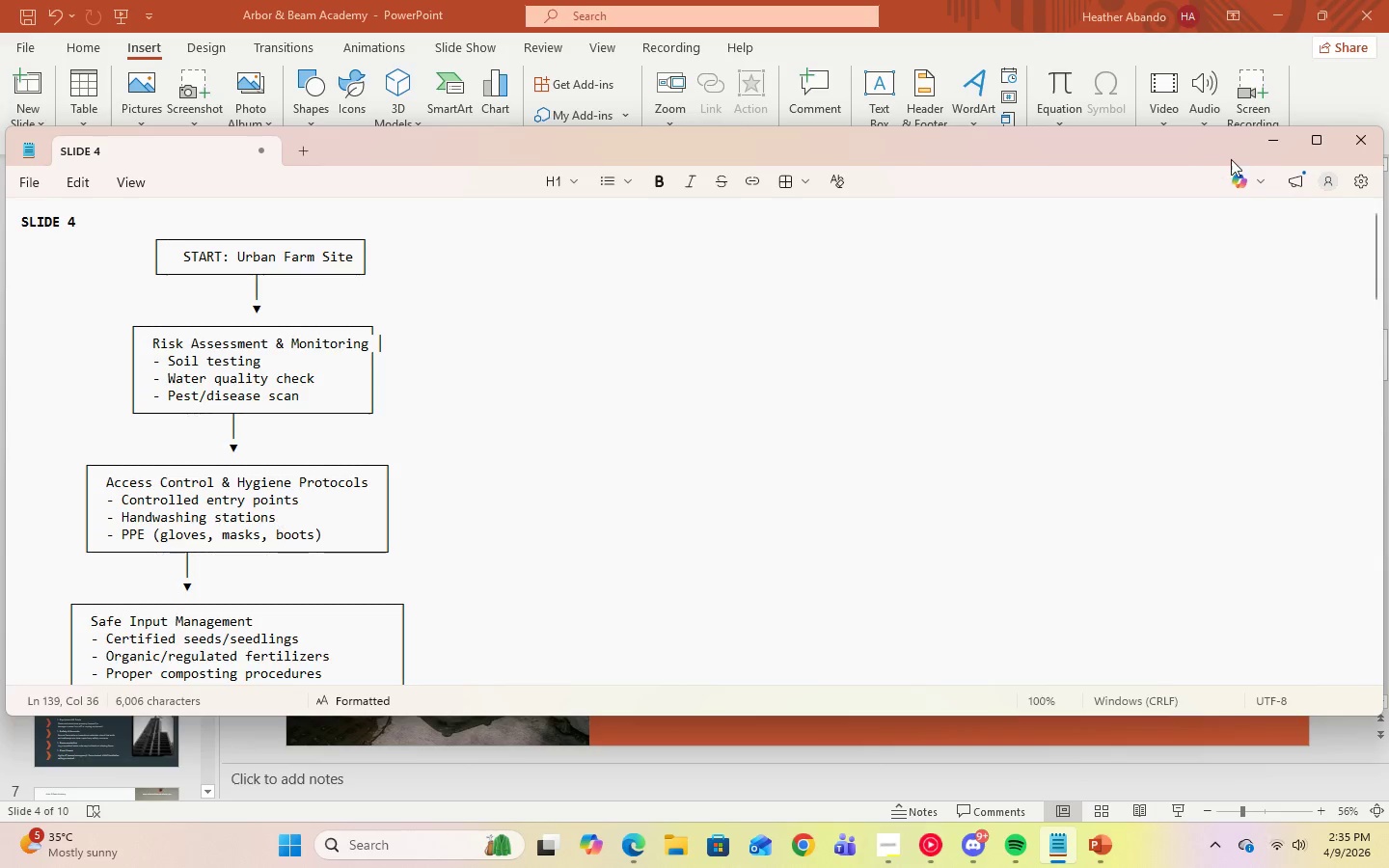 
left_click([1262, 146])
 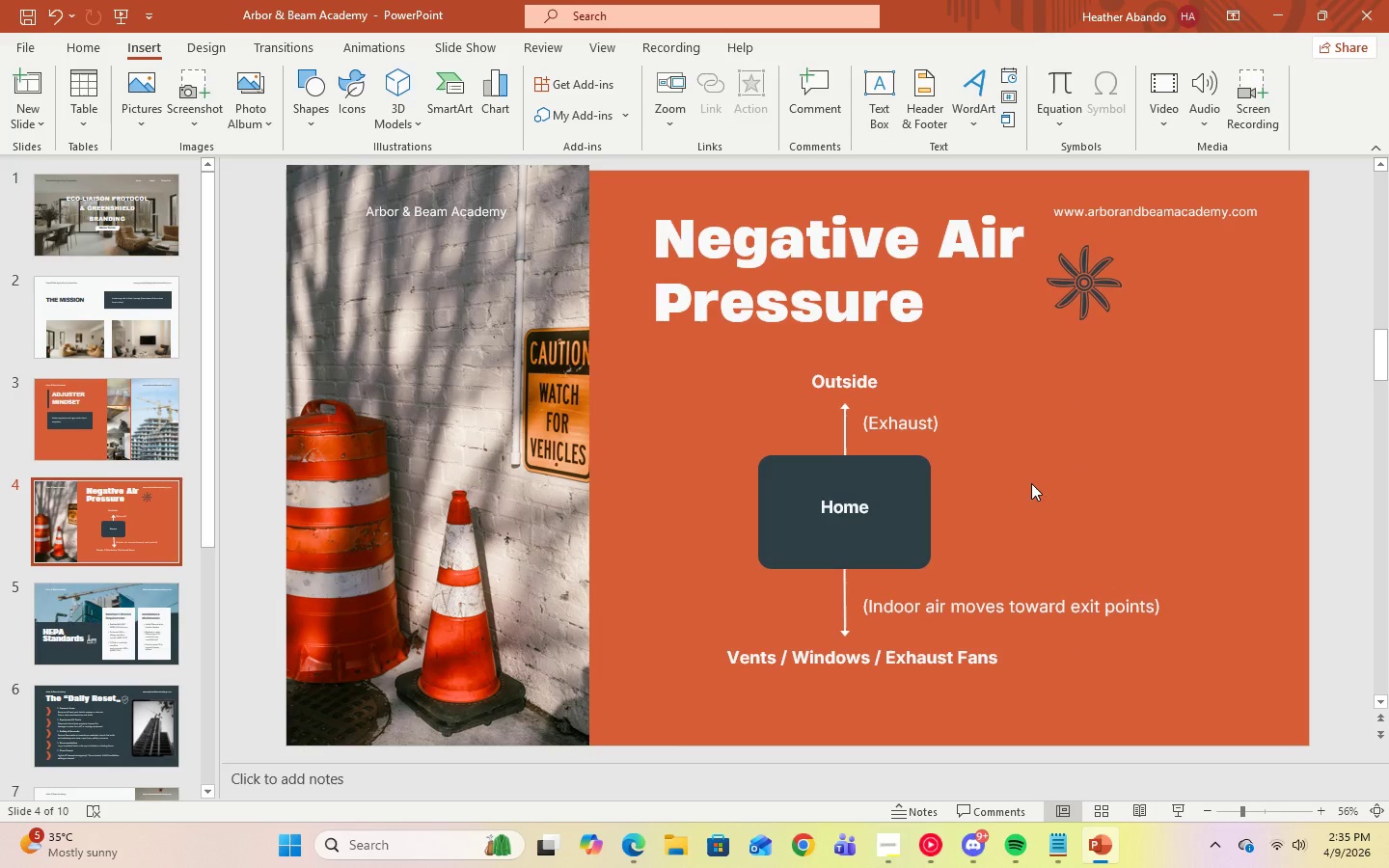 
left_click([894, 490])
 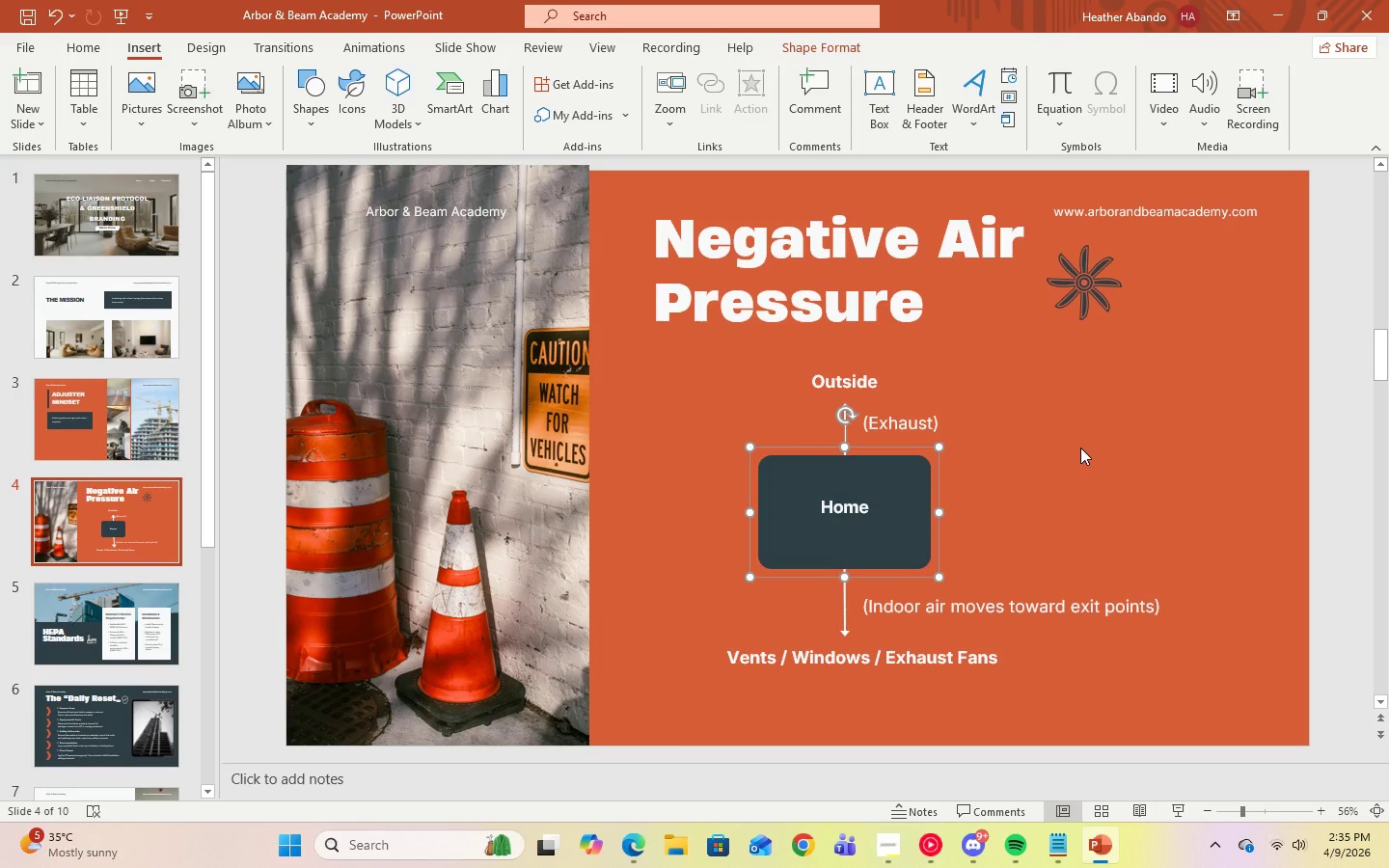 
left_click([1080, 448])
 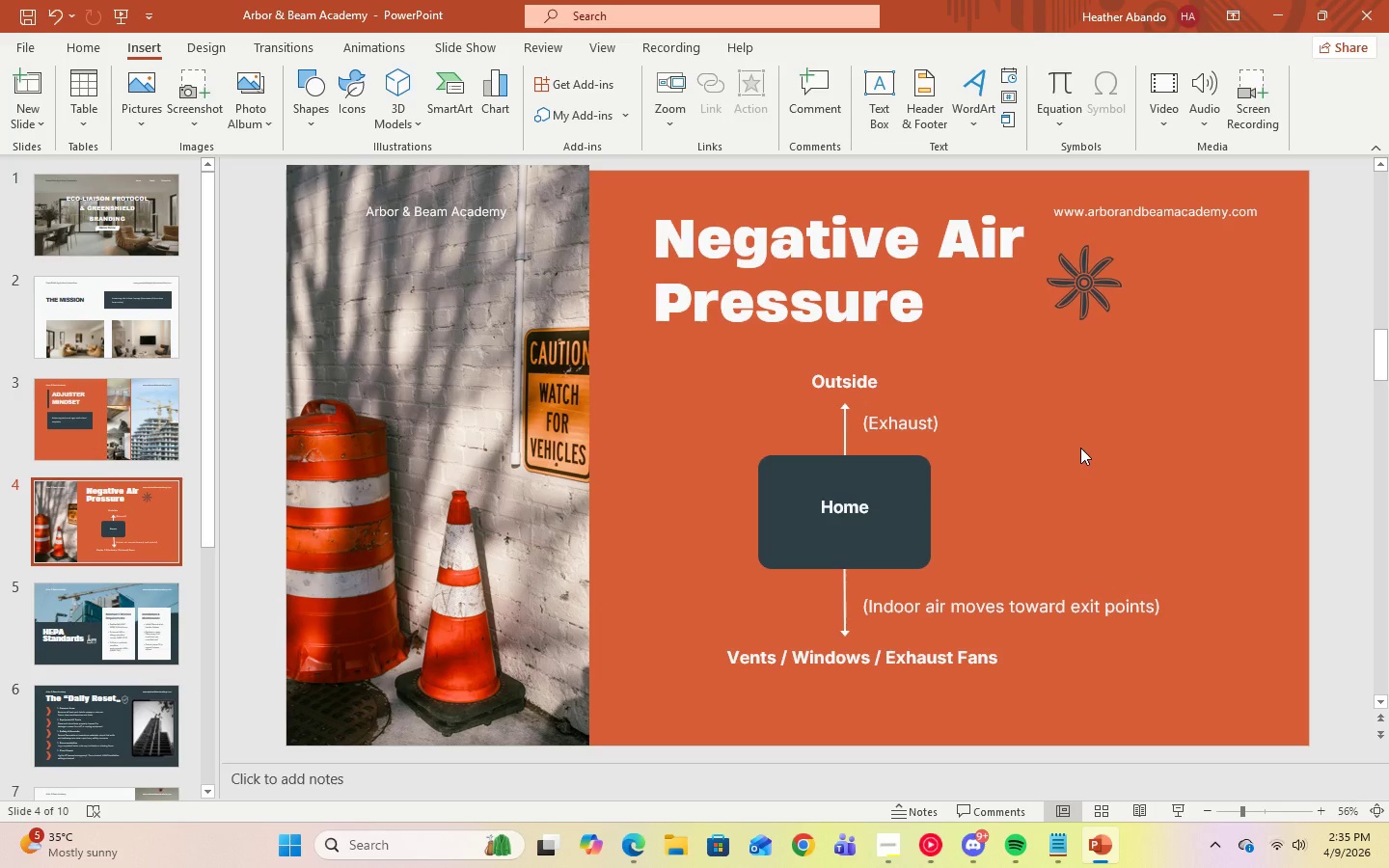 
wait(5.33)
 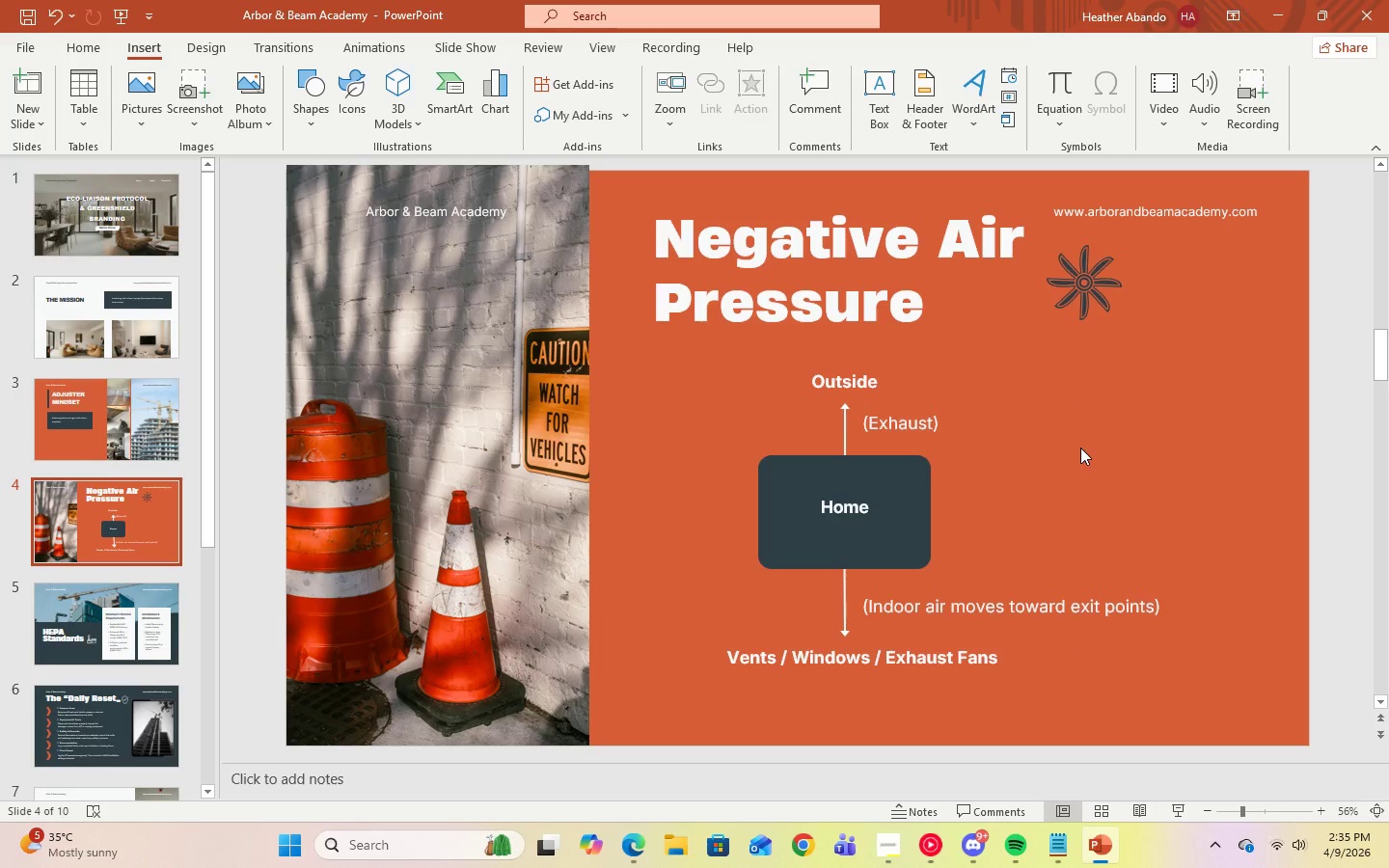 
mouse_move([1303, 7])